 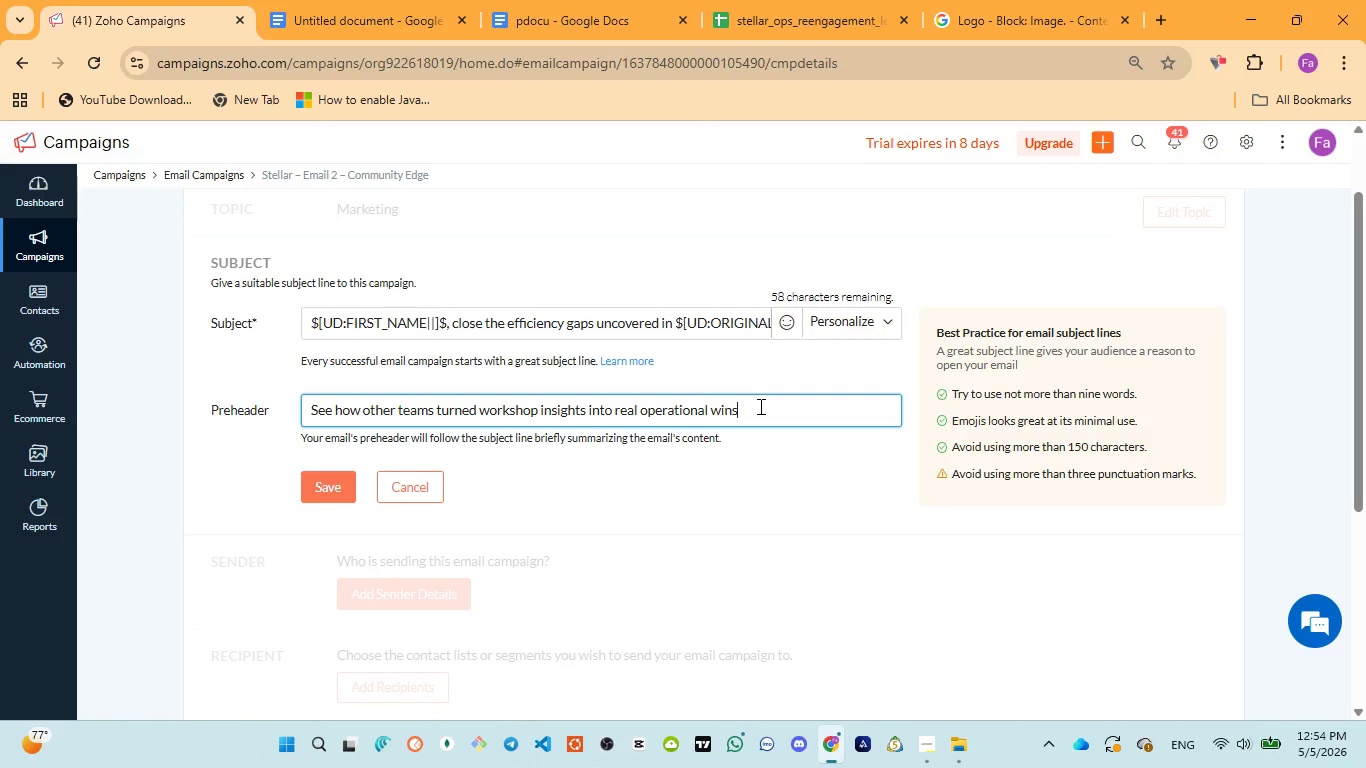 
key(Control+A)
 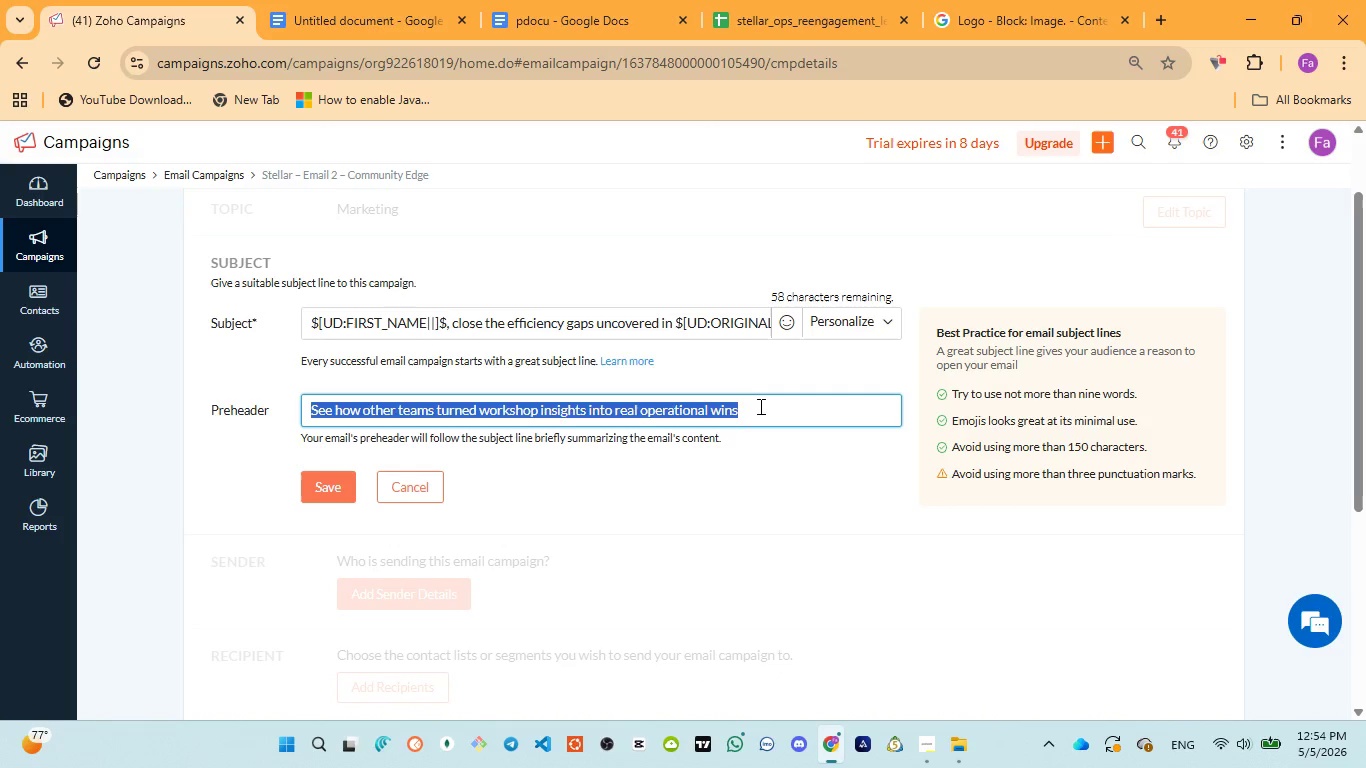 
key(Control+V)
 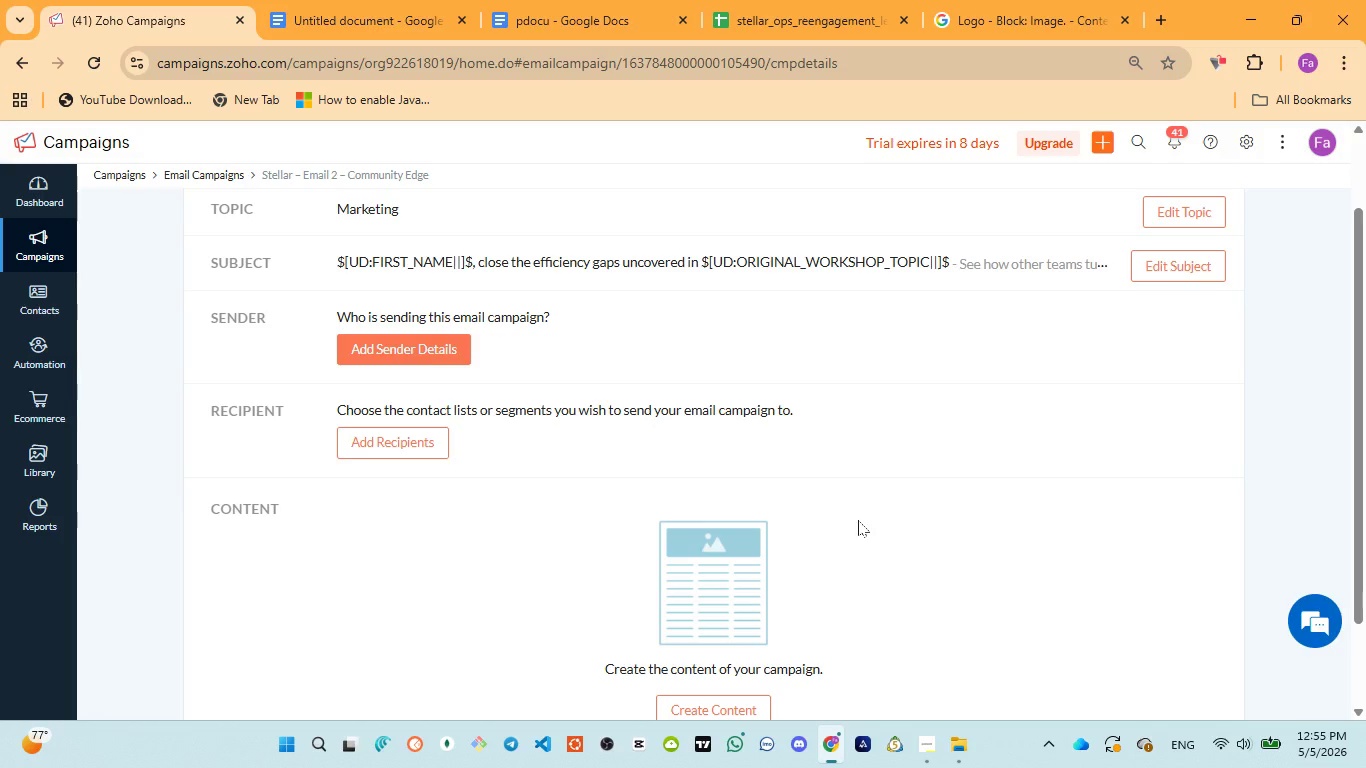 
wait(53.09)
 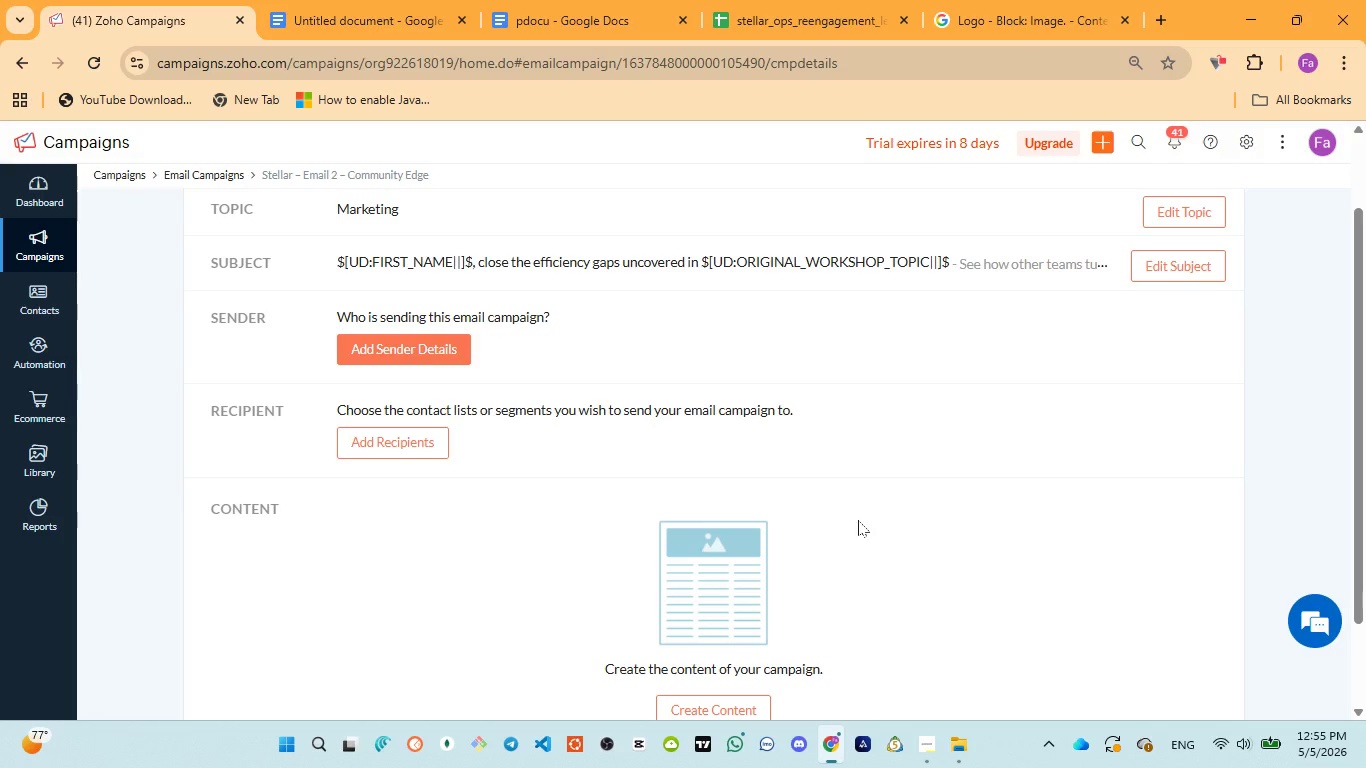 
left_click([1157, 263])
 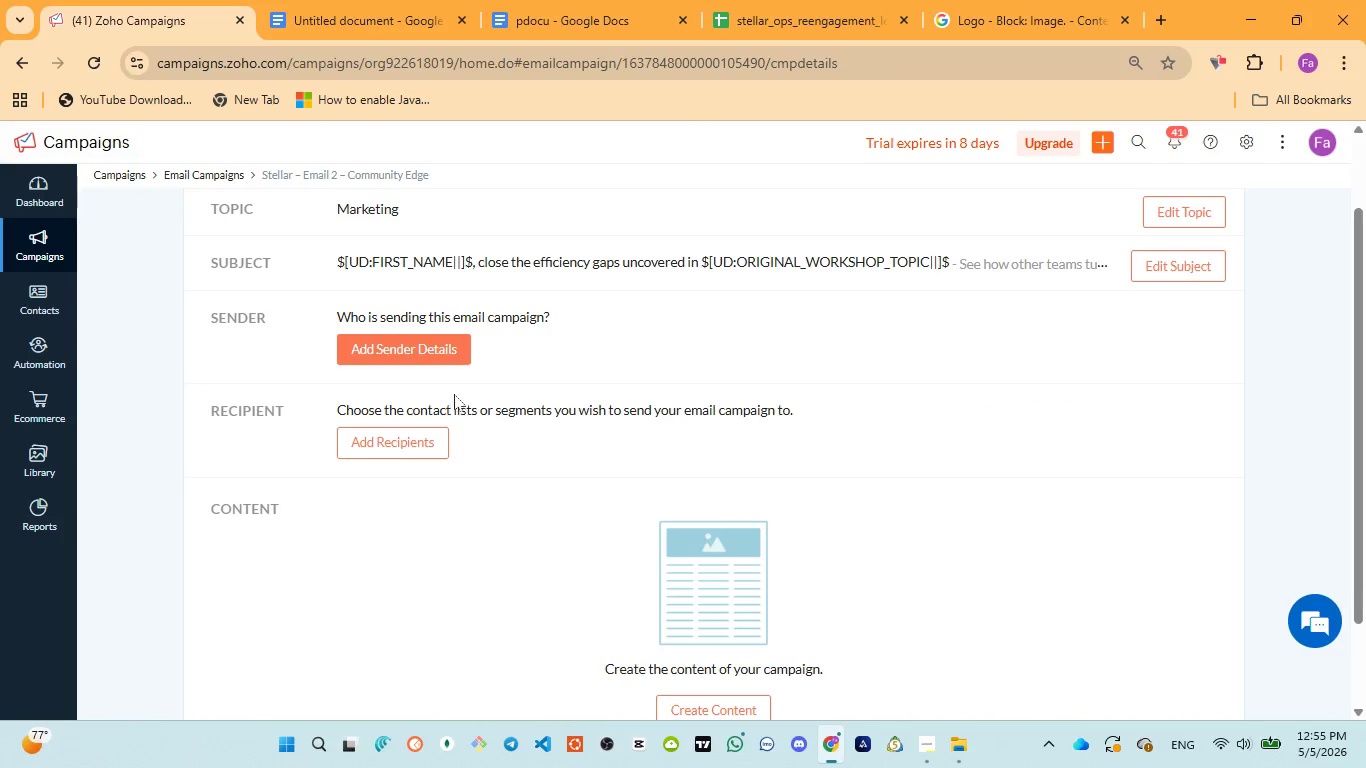 
wait(5.73)
 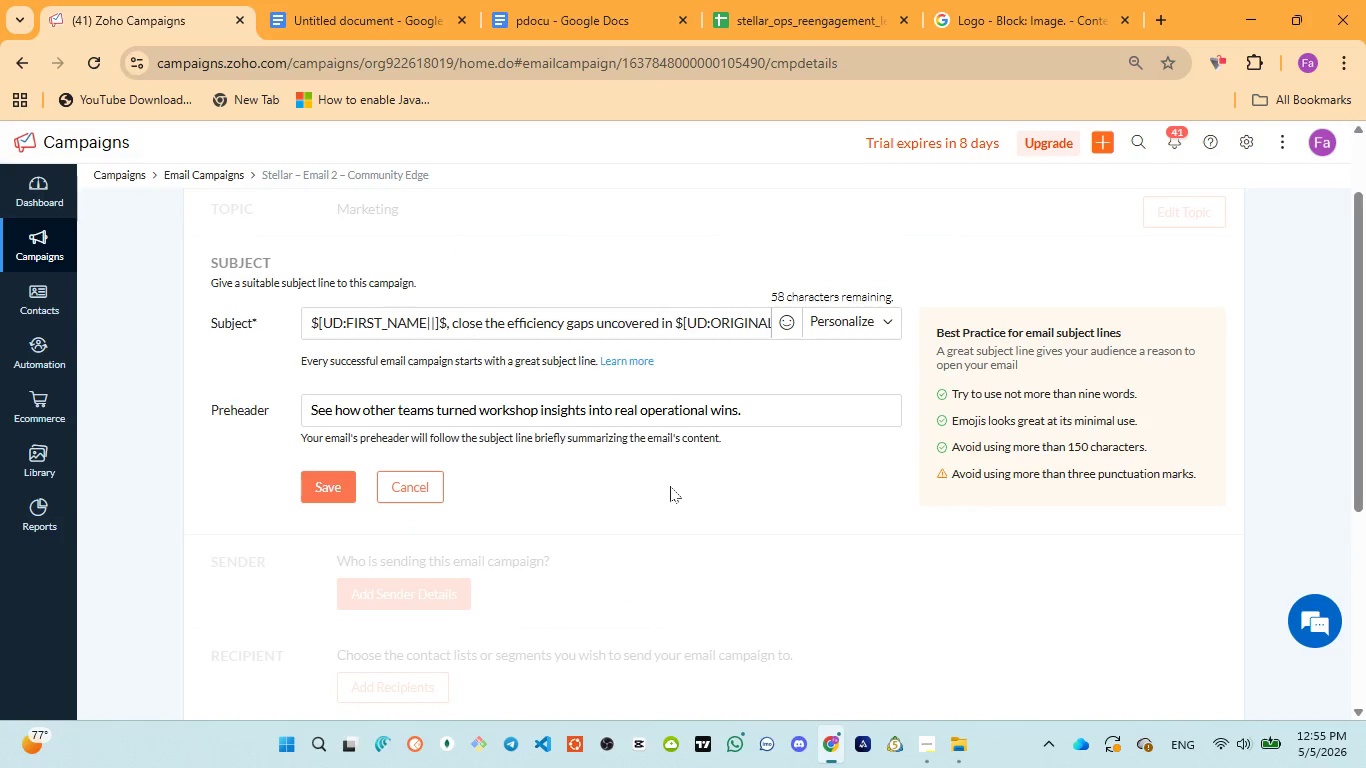 
left_click([441, 450])
 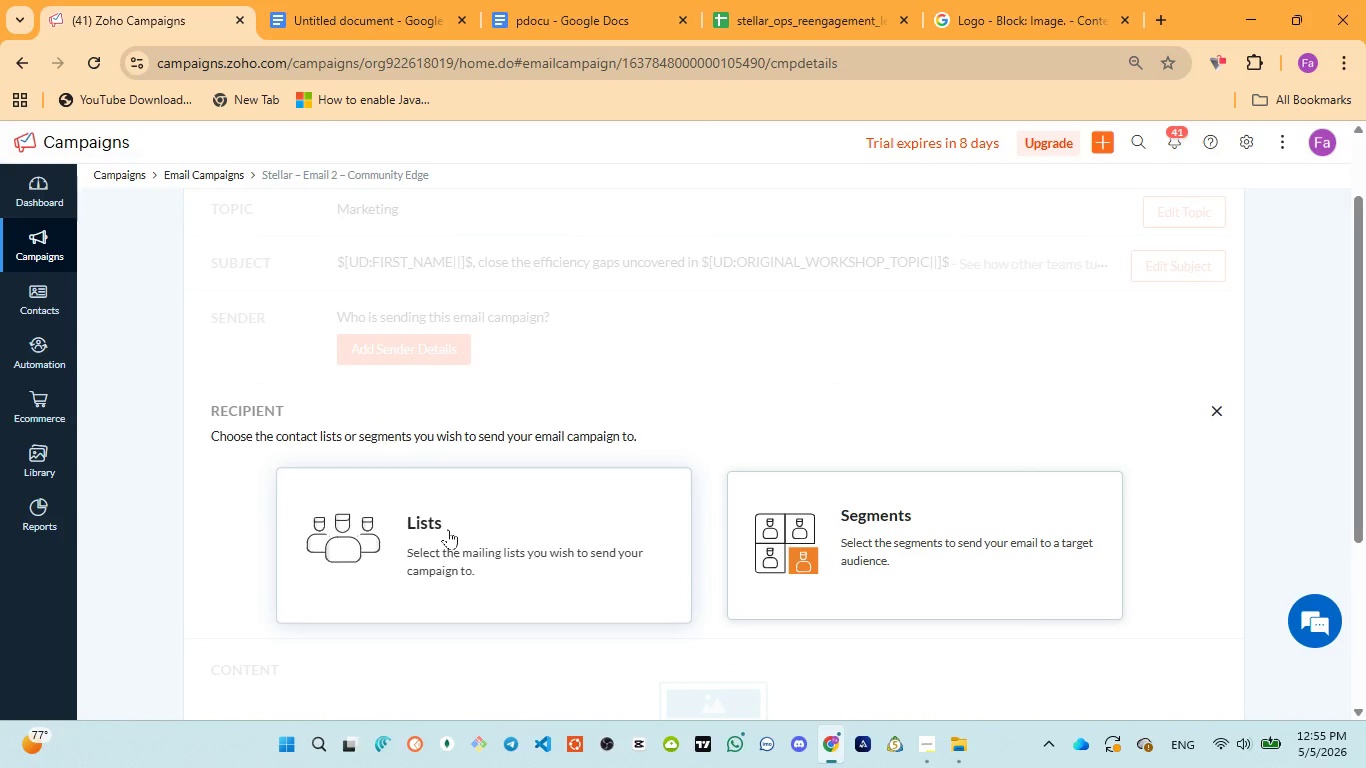 
left_click([448, 529])
 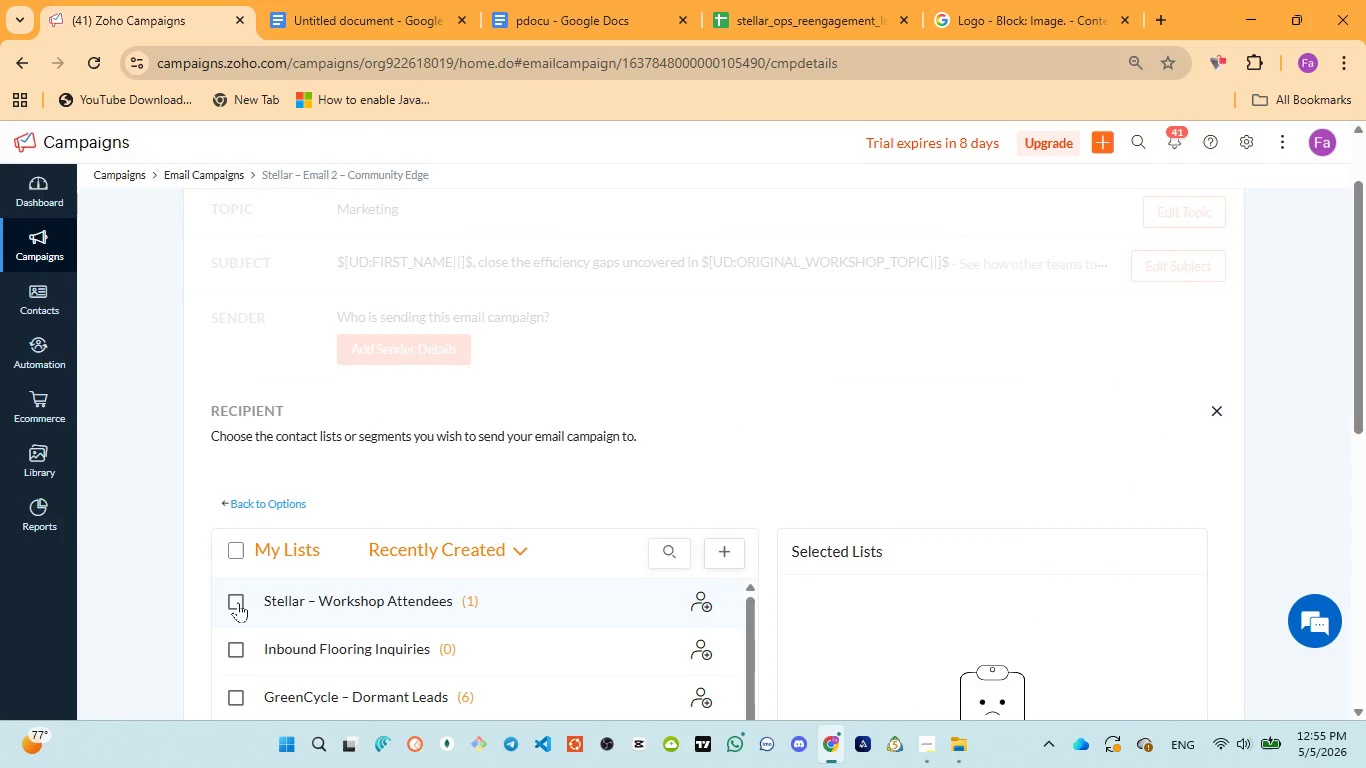 
scroll: coordinate [540, 562], scroll_direction: down, amount: 4.0
 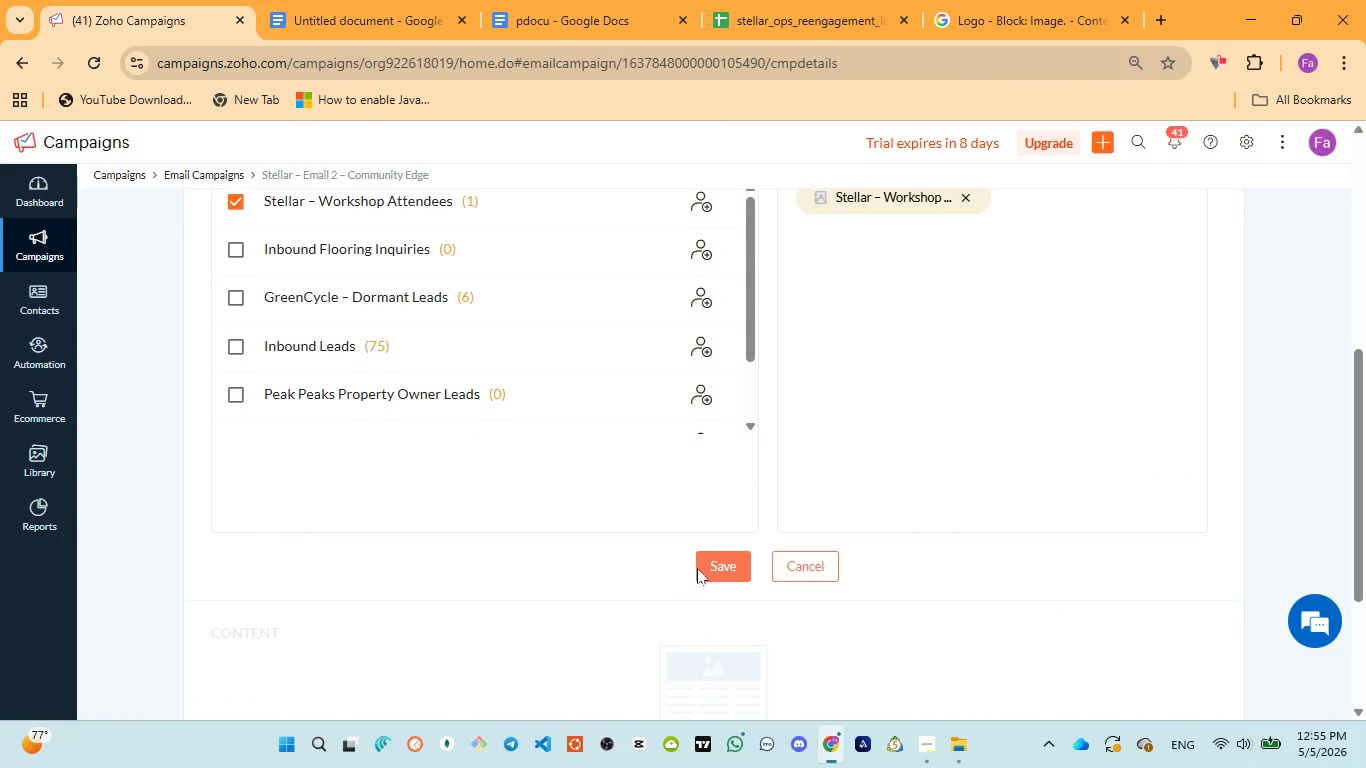 
left_click([705, 565])
 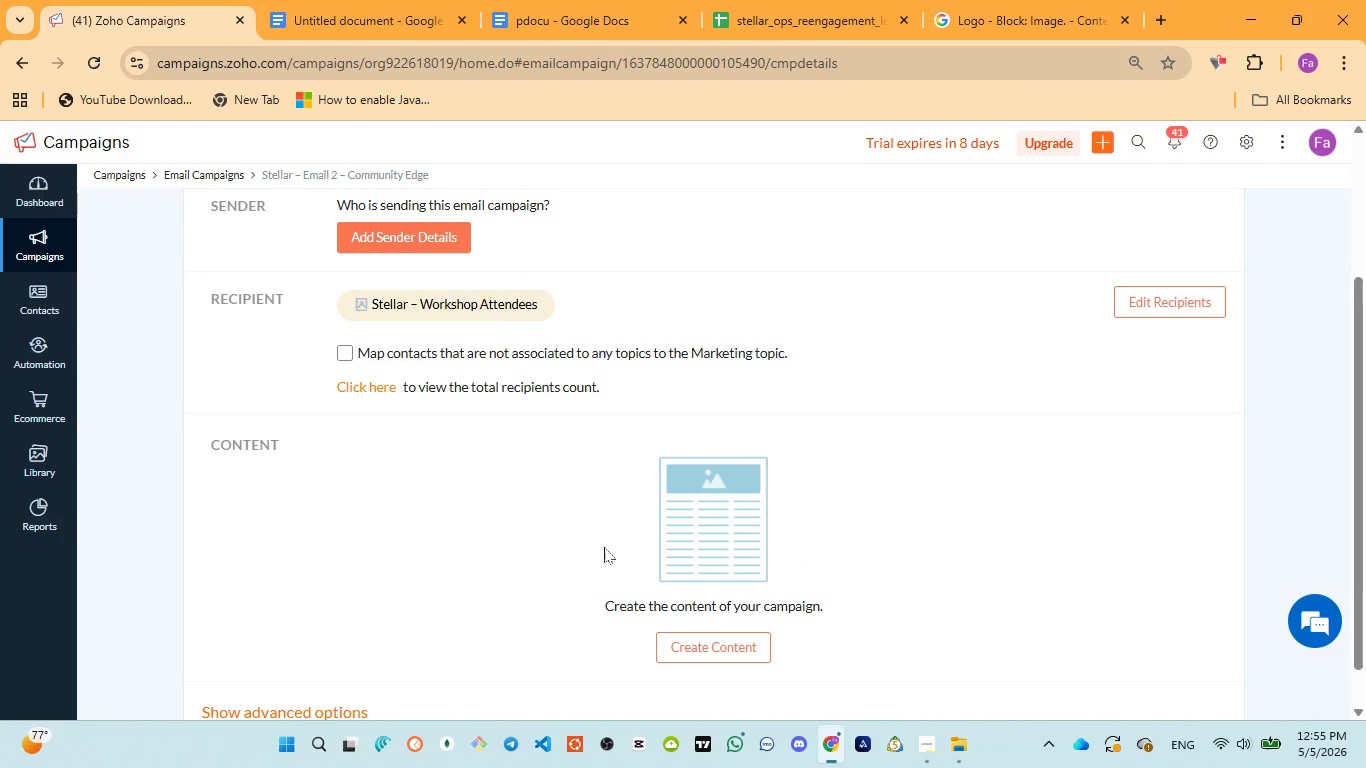 
scroll: coordinate [604, 547], scroll_direction: down, amount: 3.0
 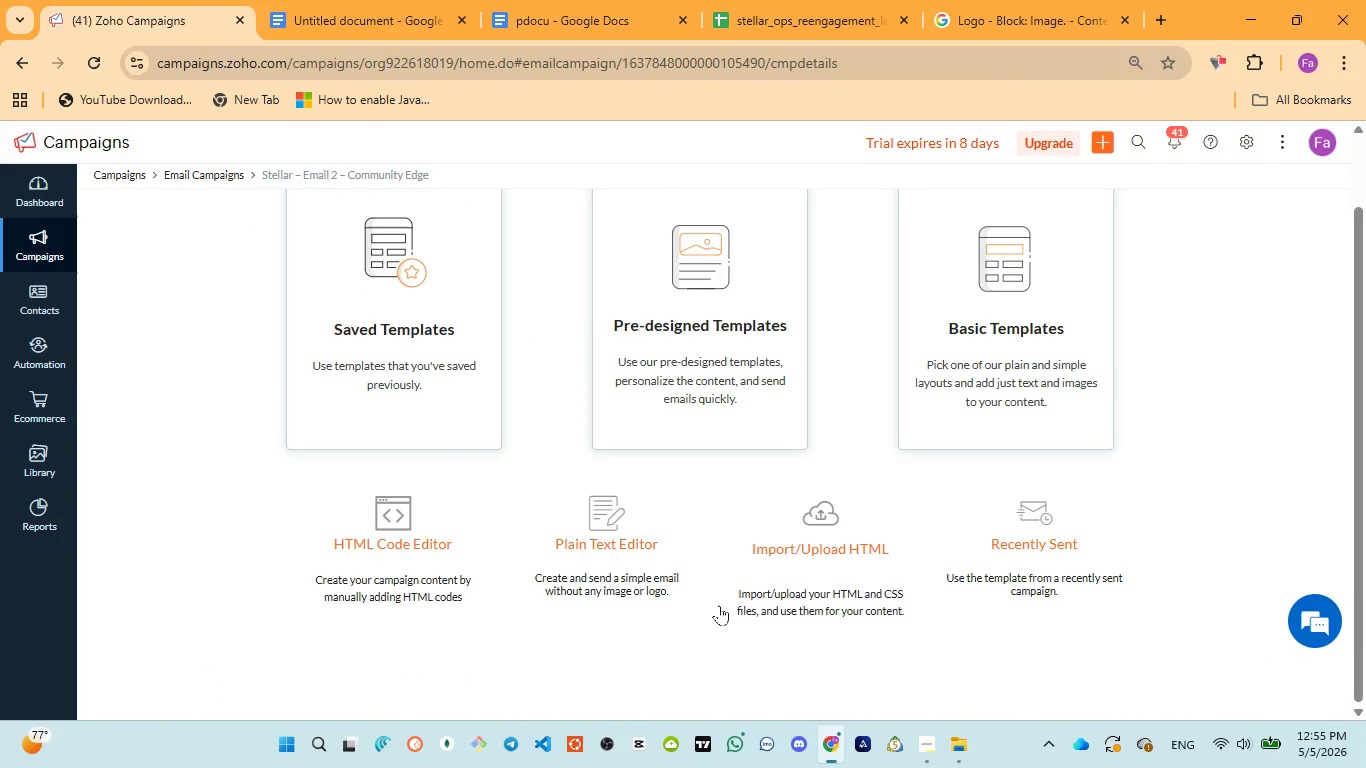 
wait(11.63)
 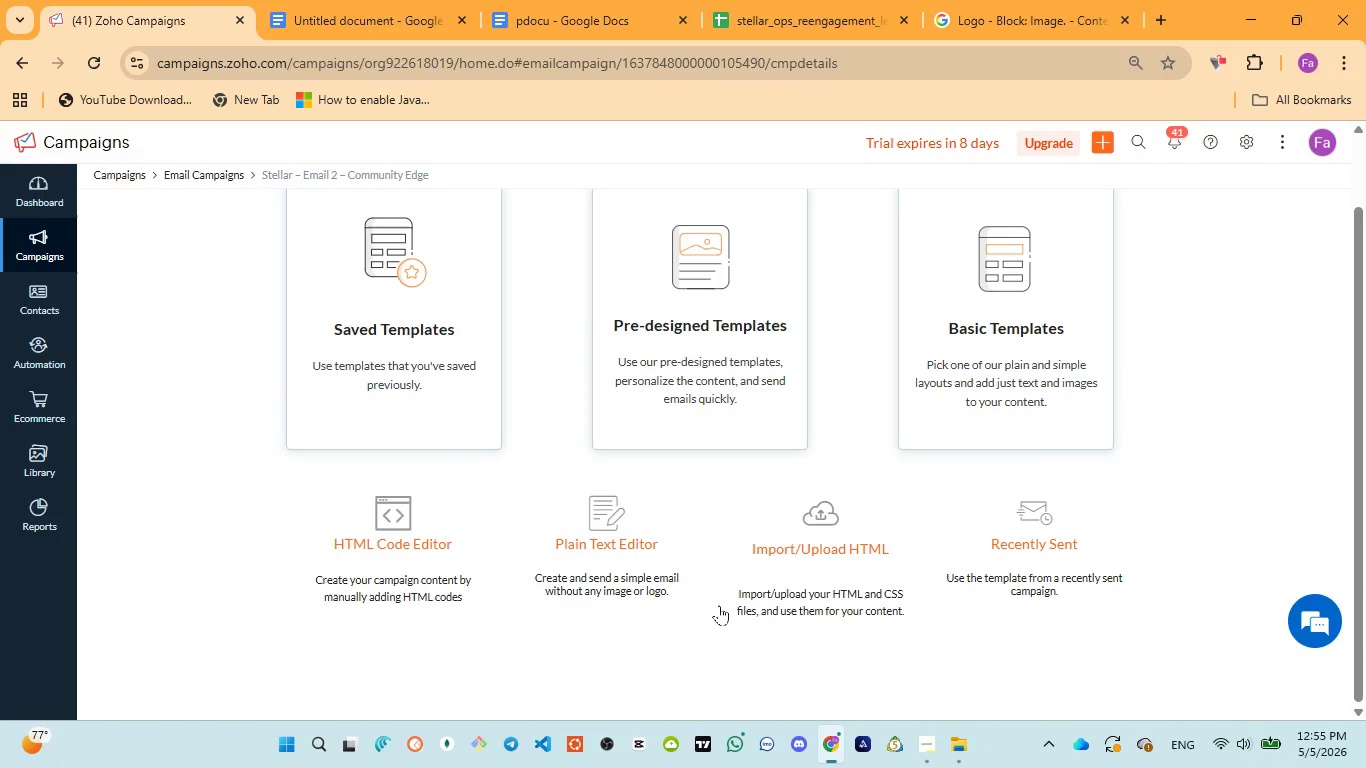 
scroll: coordinate [540, 514], scroll_direction: up, amount: 3.0
 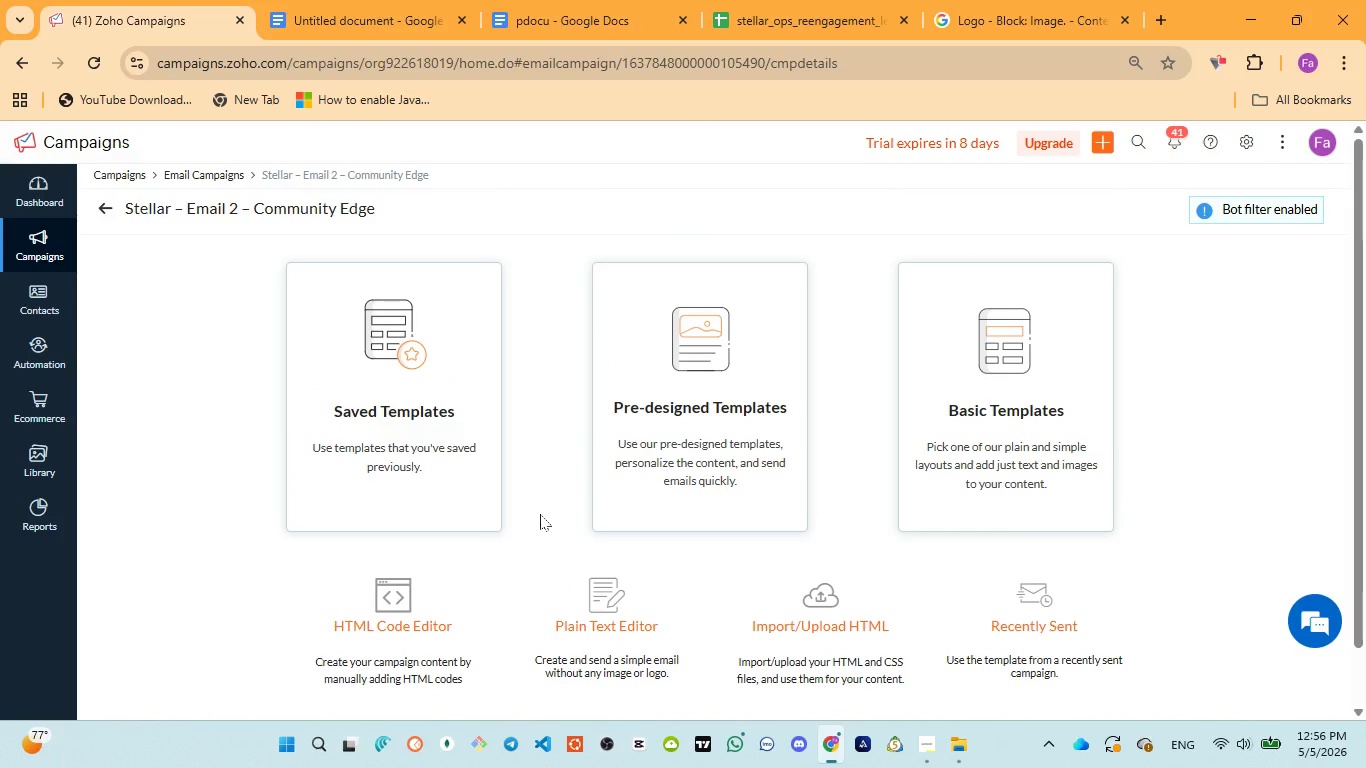 
wait(10.4)
 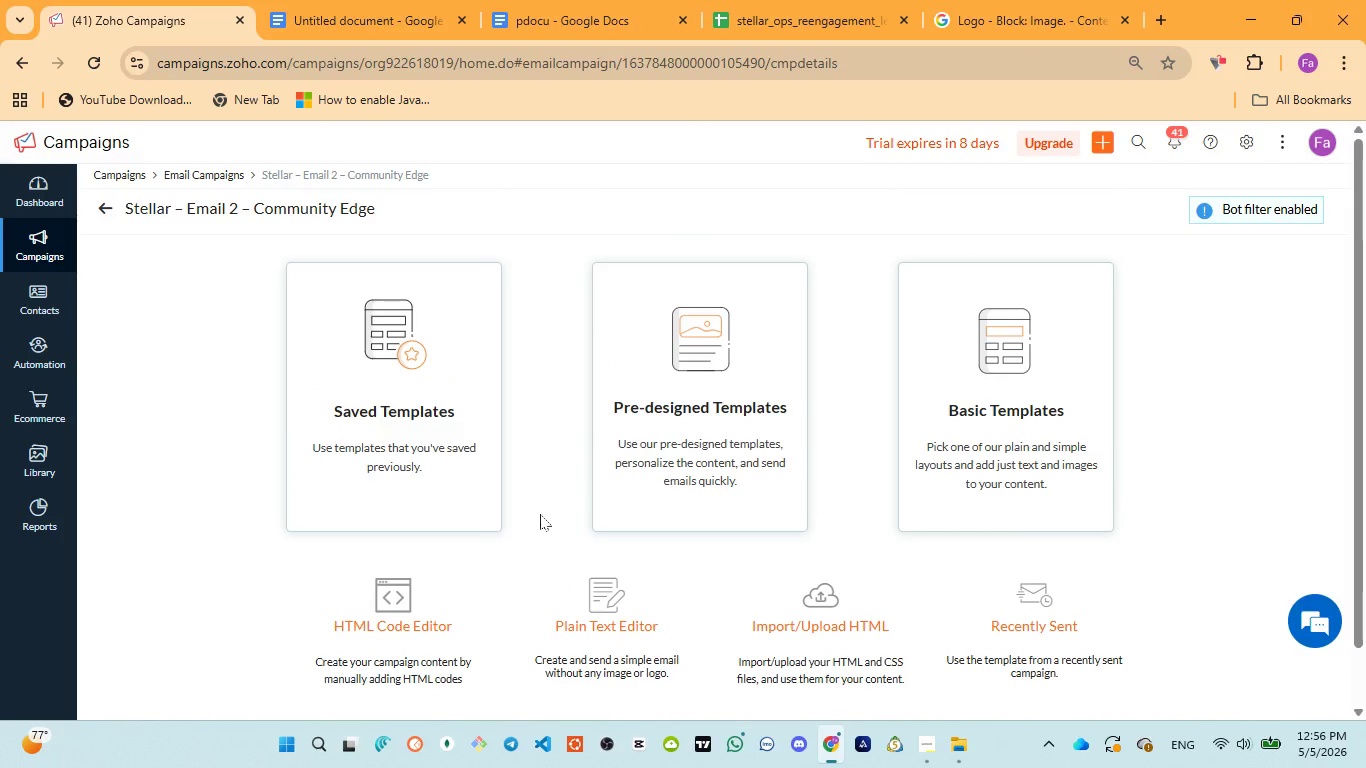 
left_click([680, 431])
 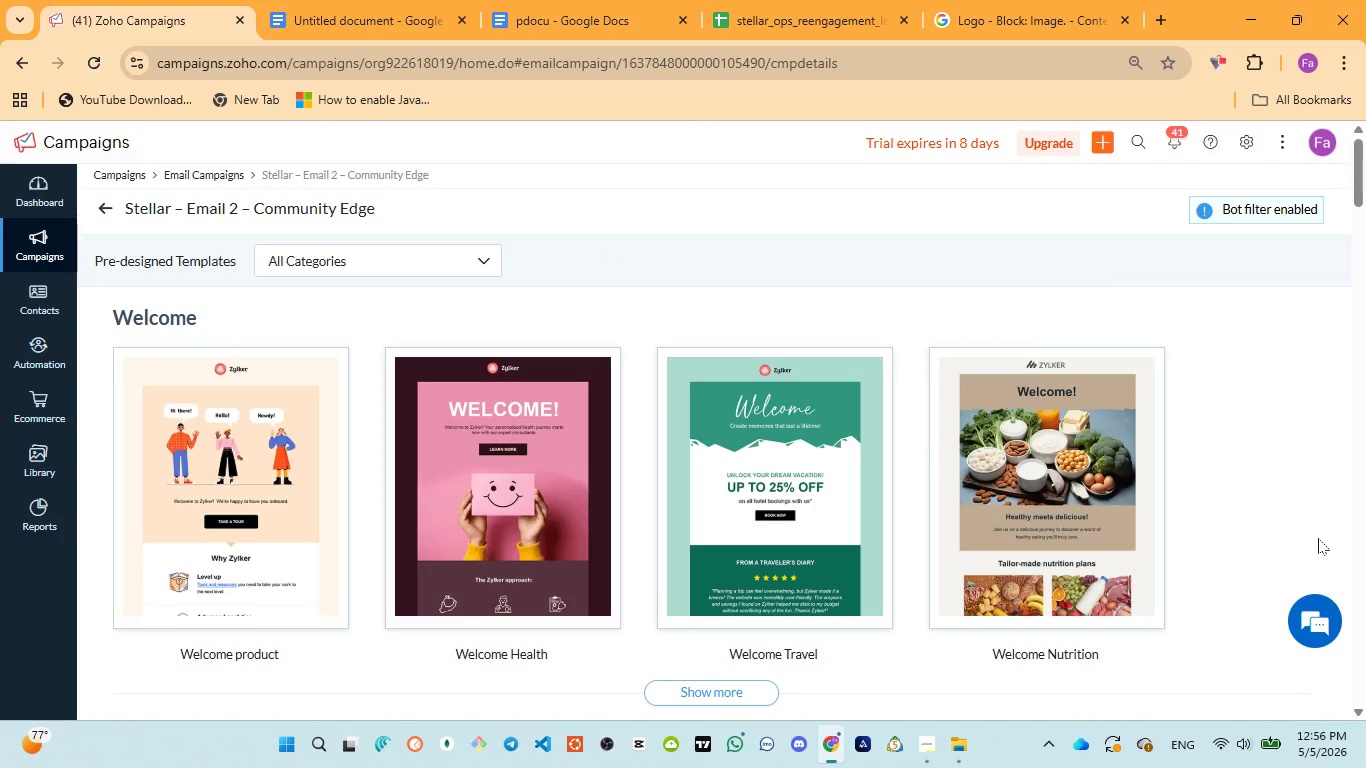 
wait(11.46)
 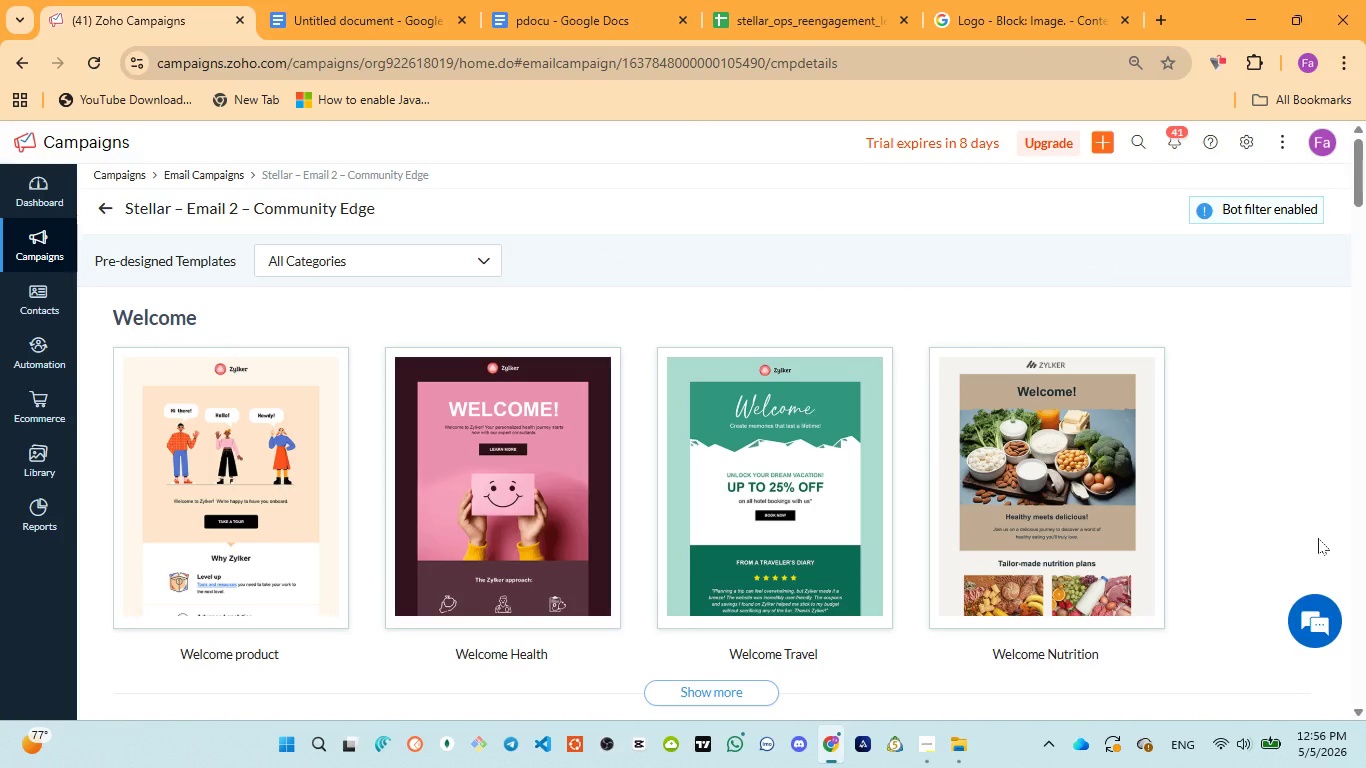 
mouse_move([418, 409])
 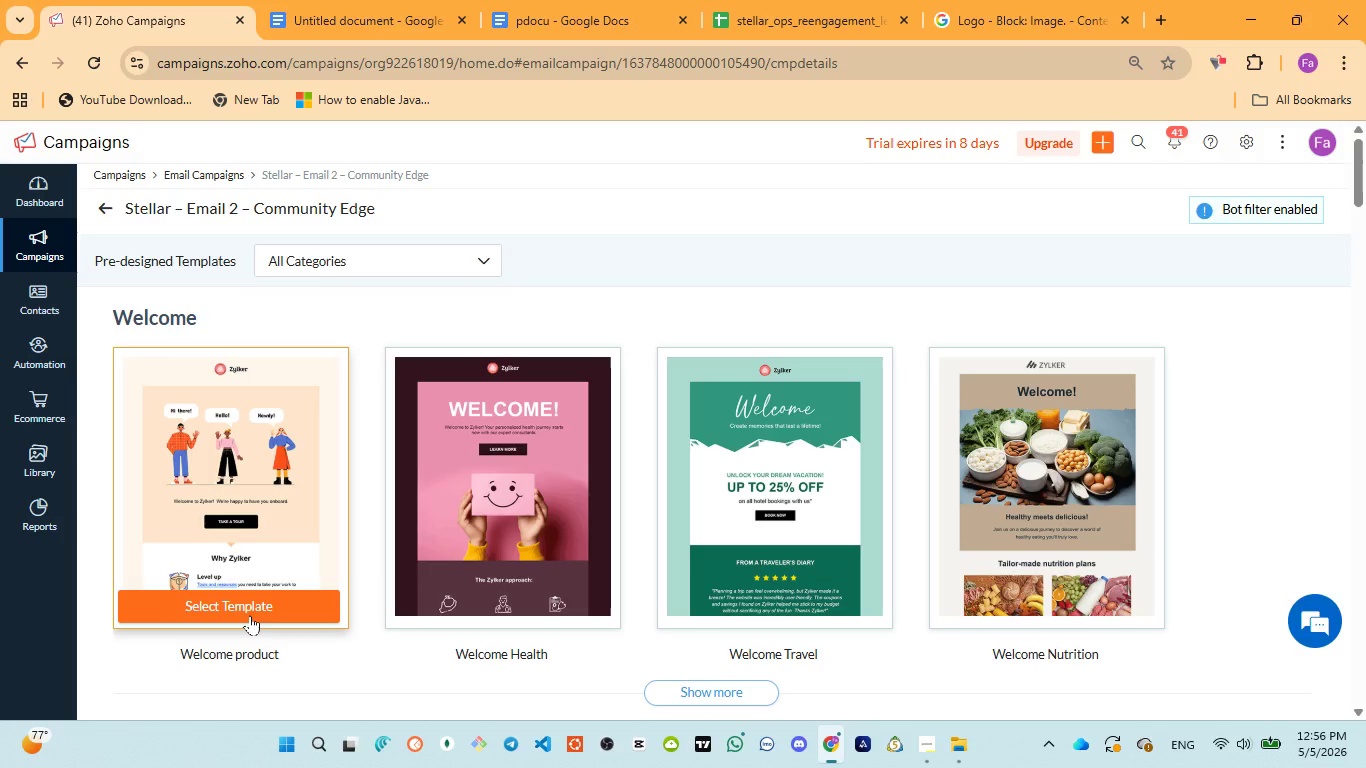 
left_click([250, 615])
 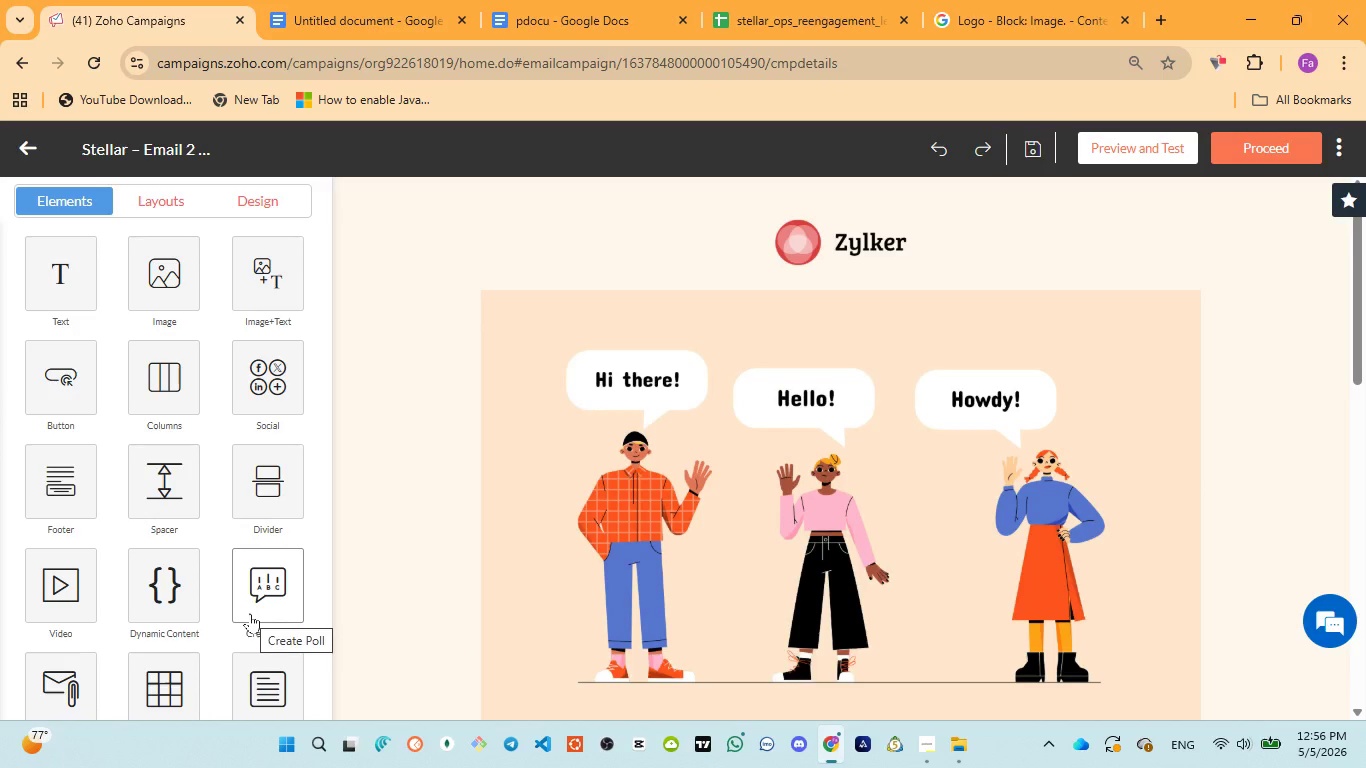 
wait(16.22)
 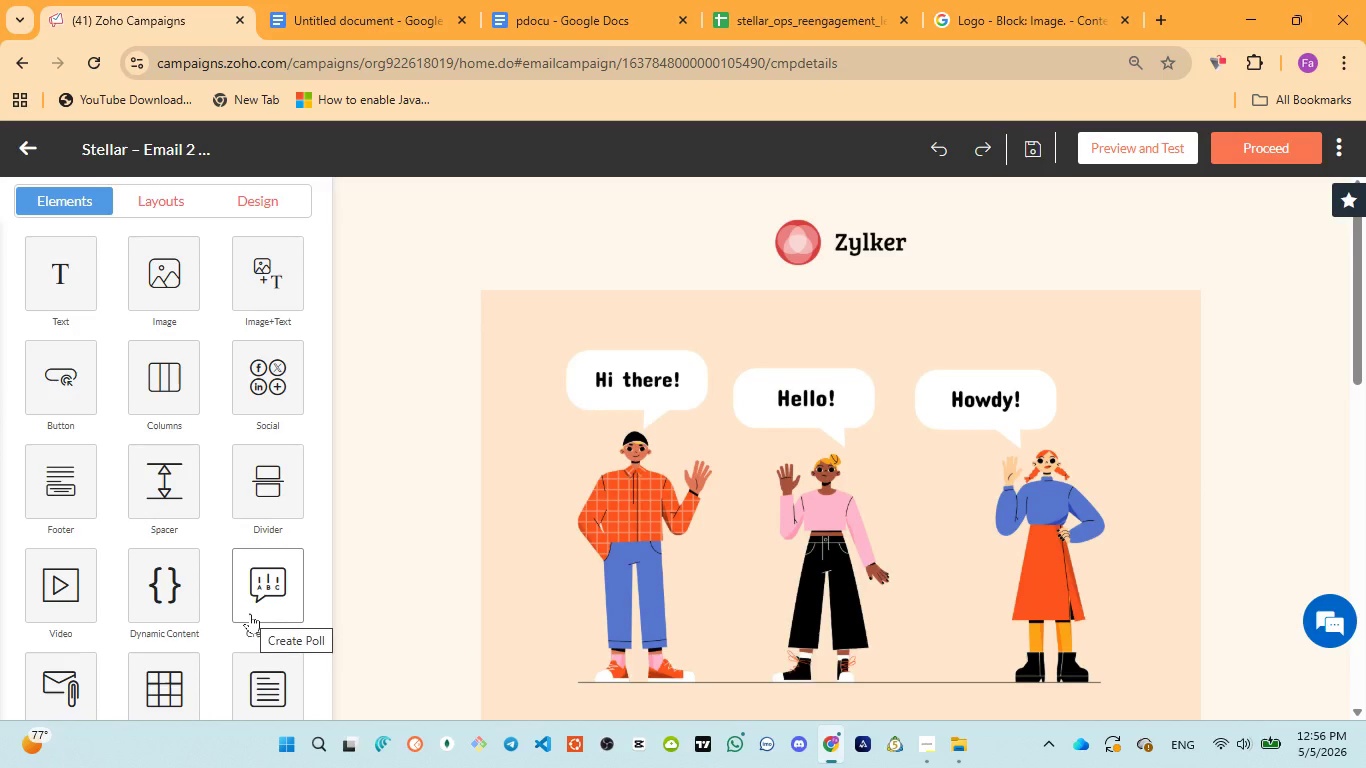 
left_click([865, 258])
 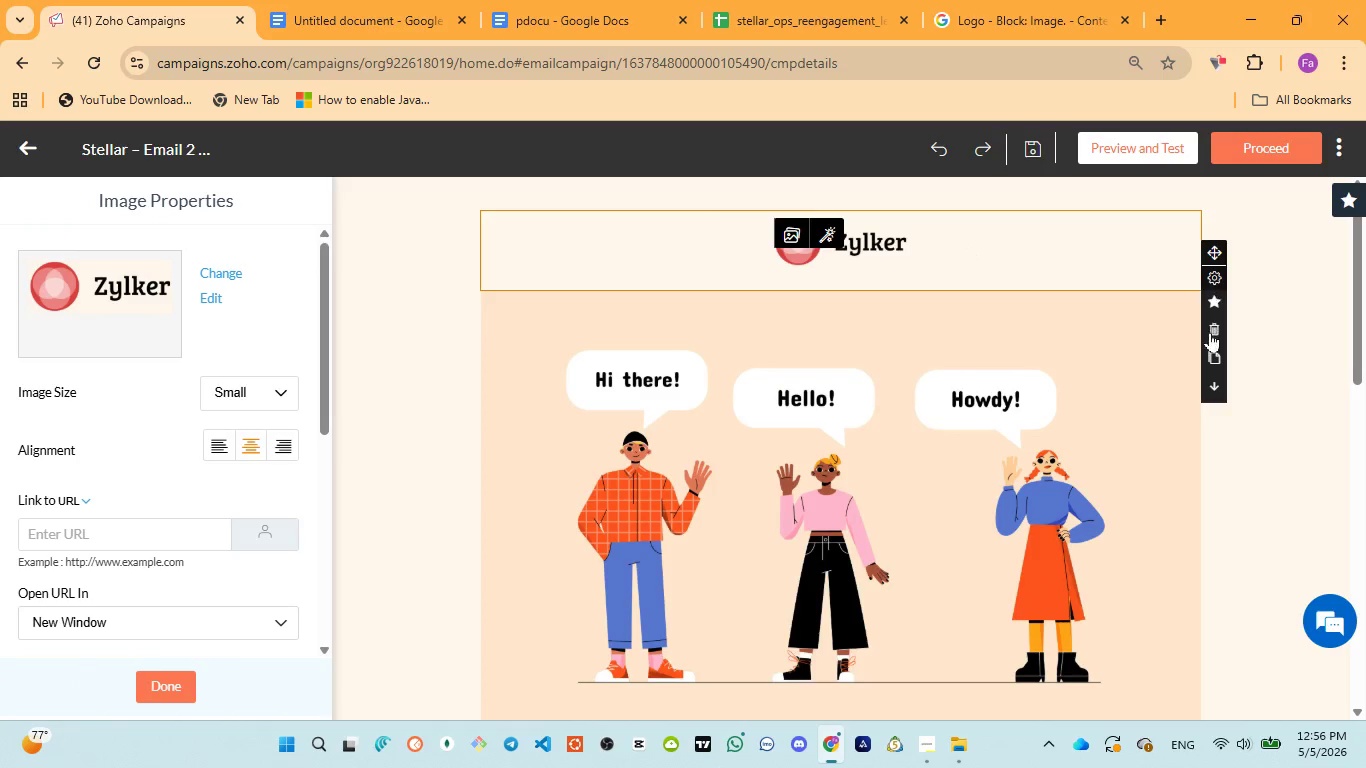 
left_click([1215, 326])
 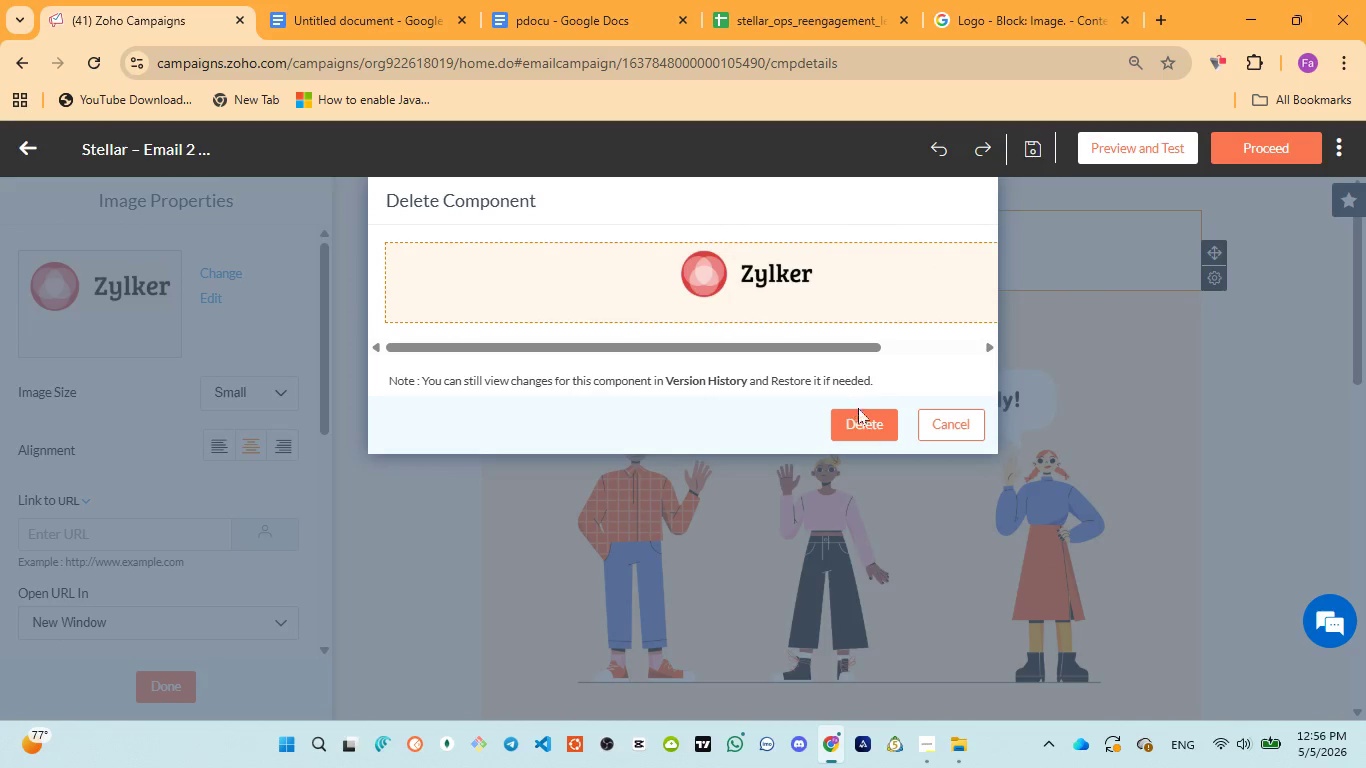 
left_click([872, 424])
 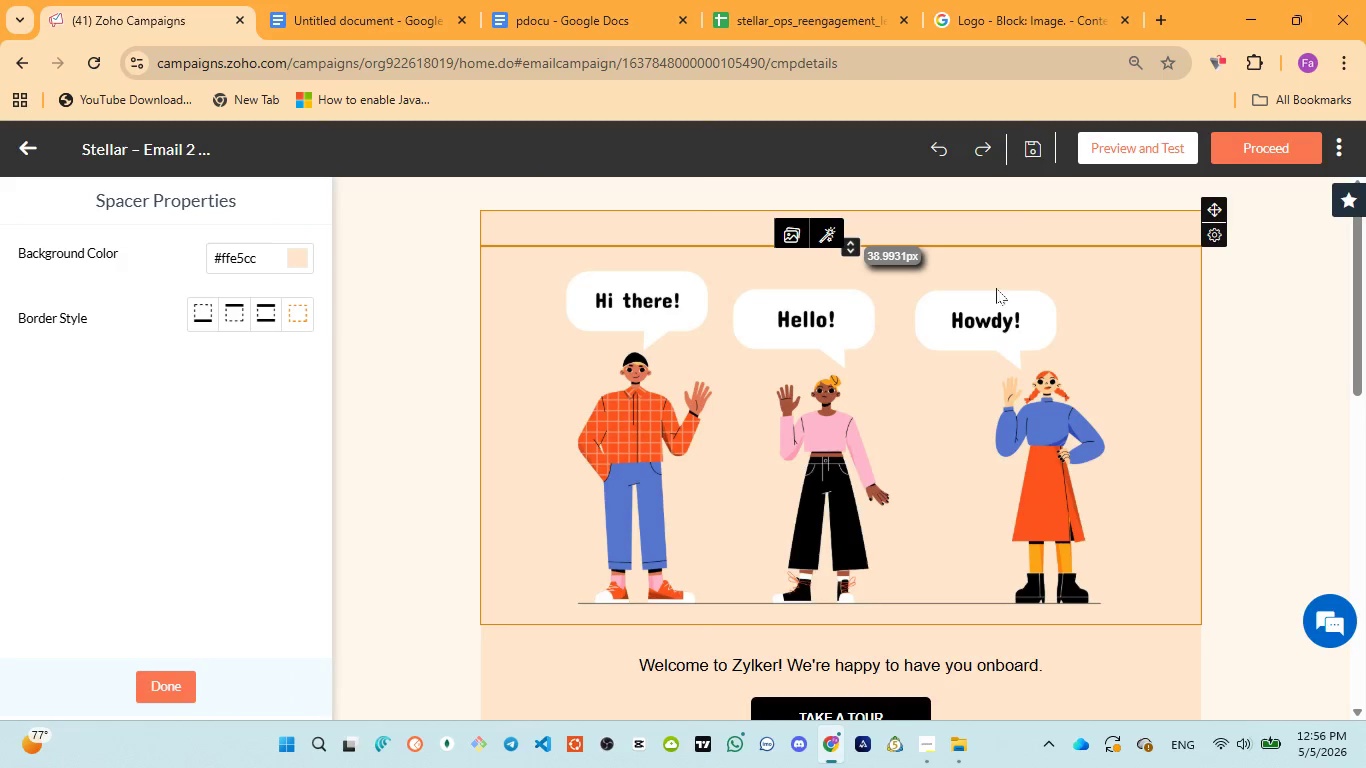 
left_click([1012, 226])
 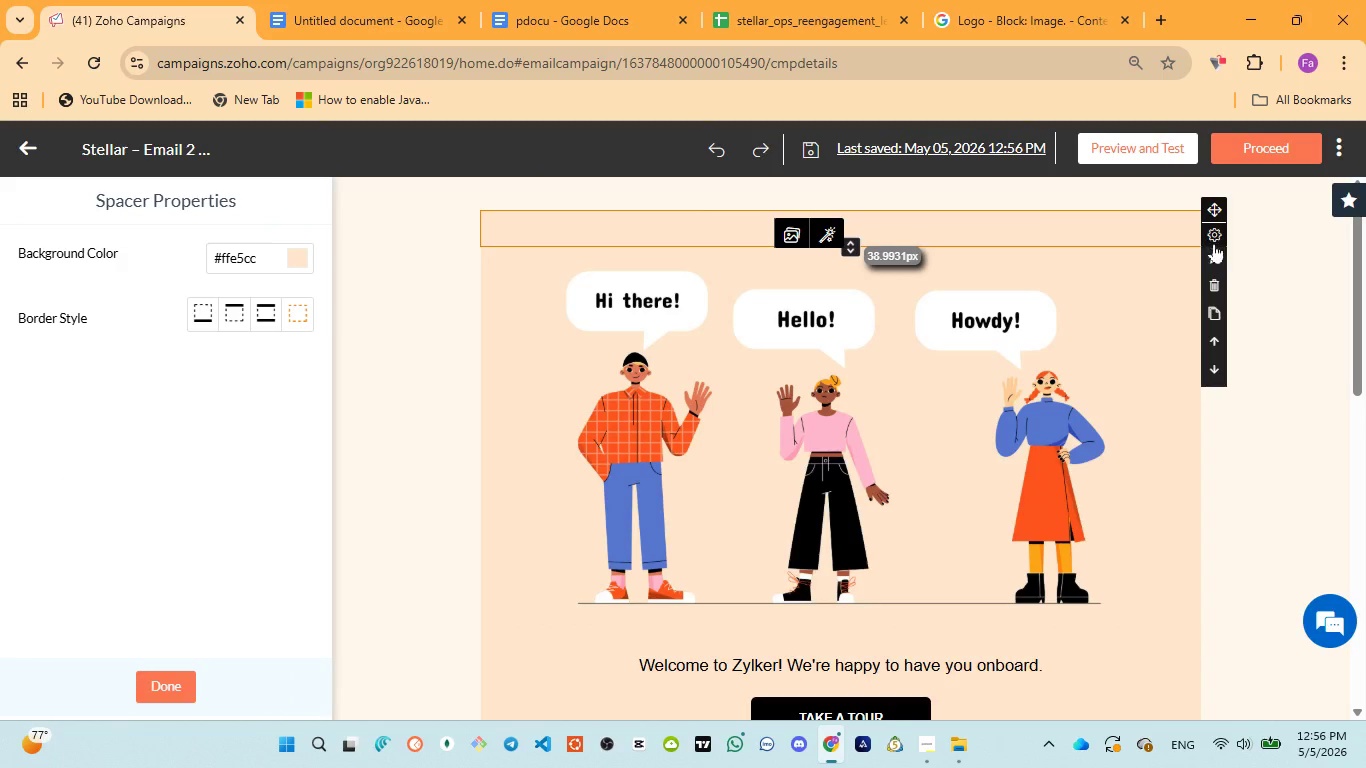 
left_click([1216, 281])
 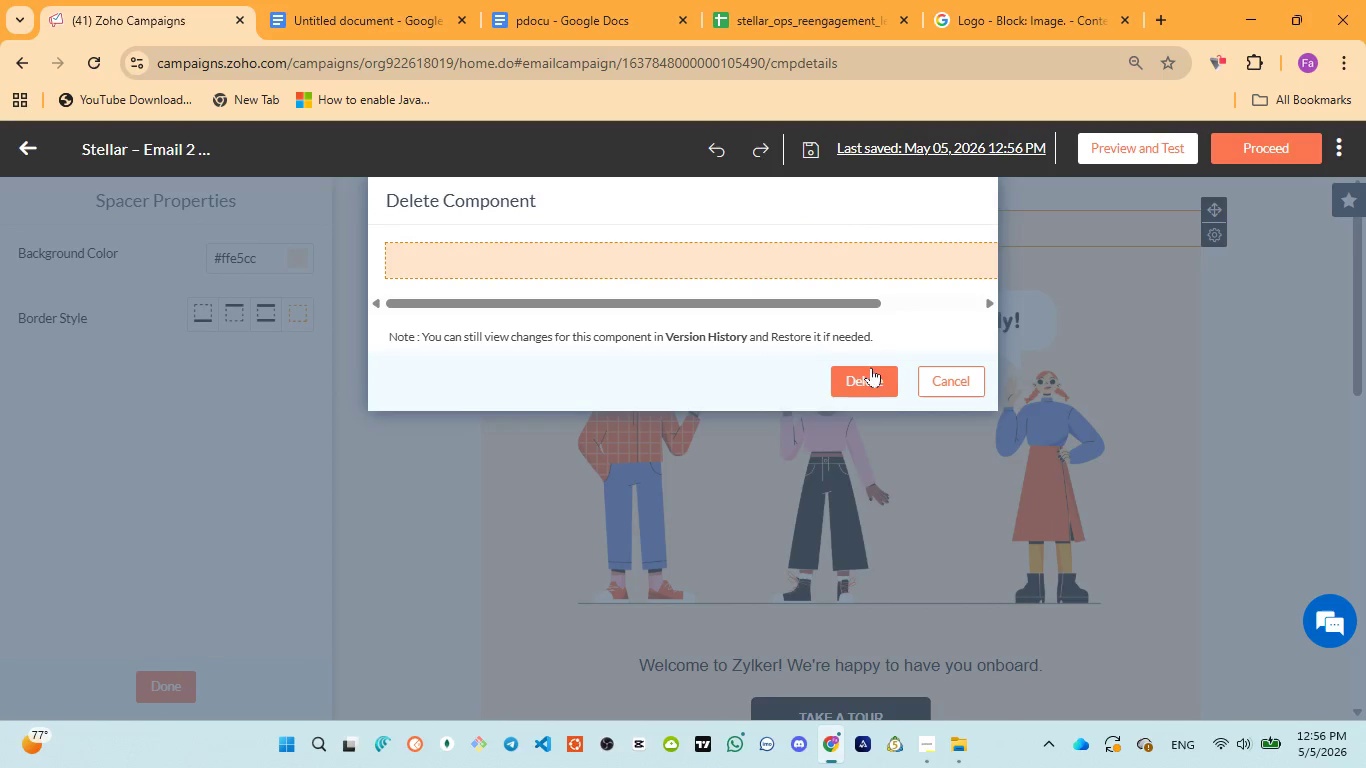 
left_click([869, 373])
 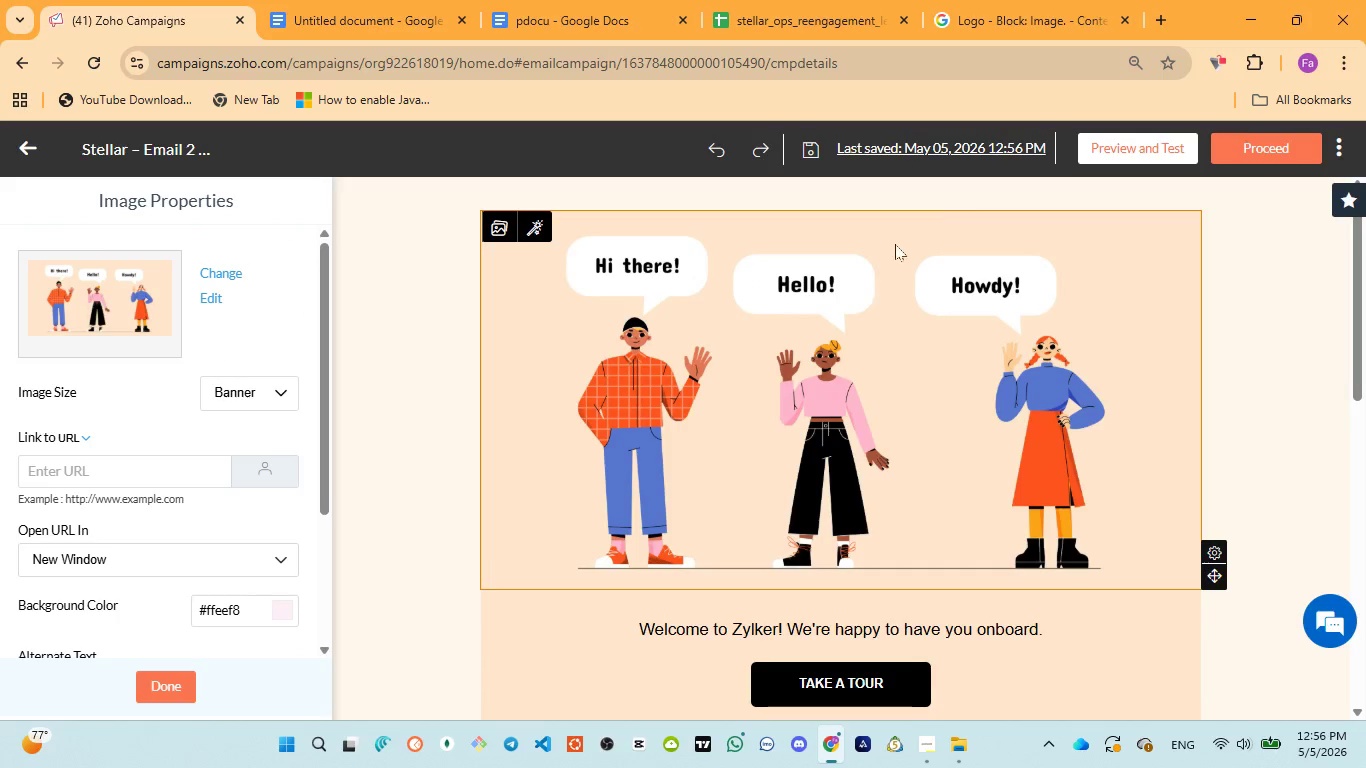 
left_click([944, 229])
 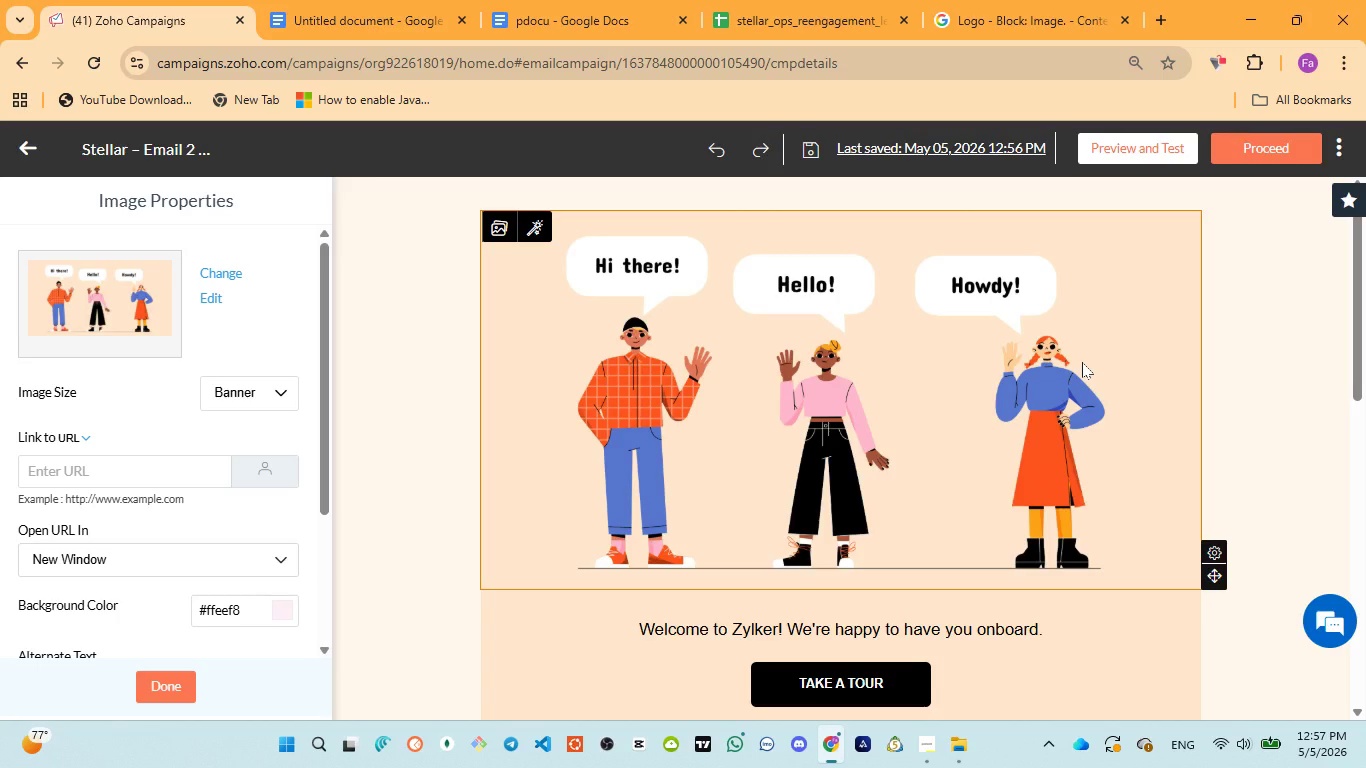 
wait(26.2)
 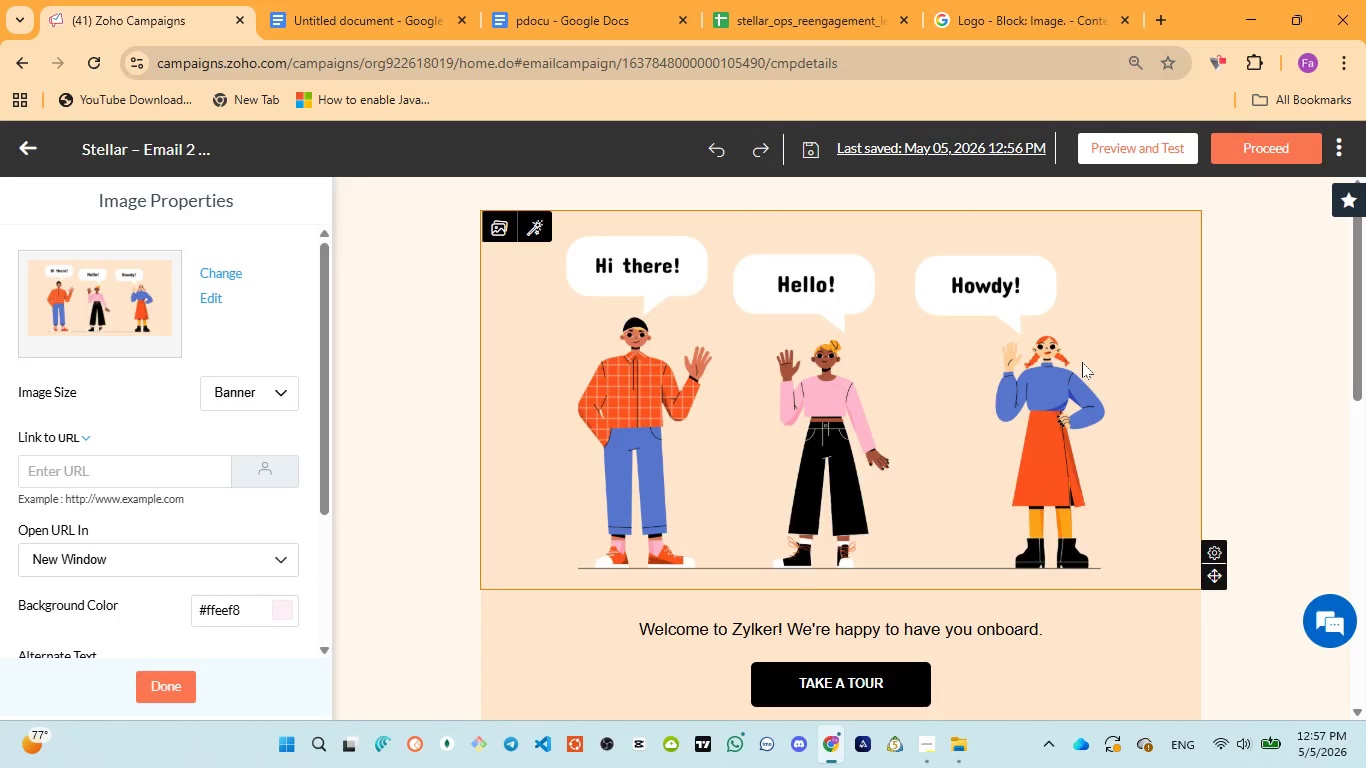 
left_click([1090, 358])
 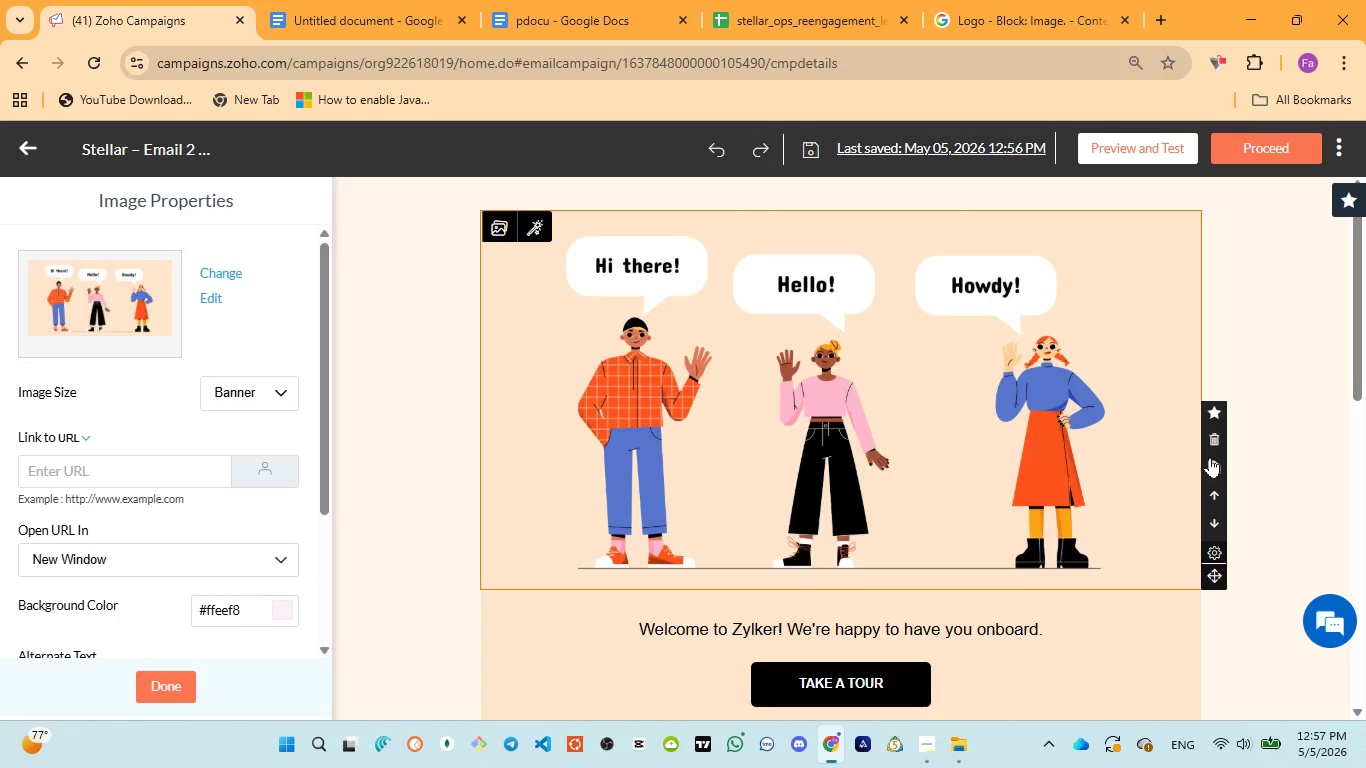 
left_click([1217, 432])
 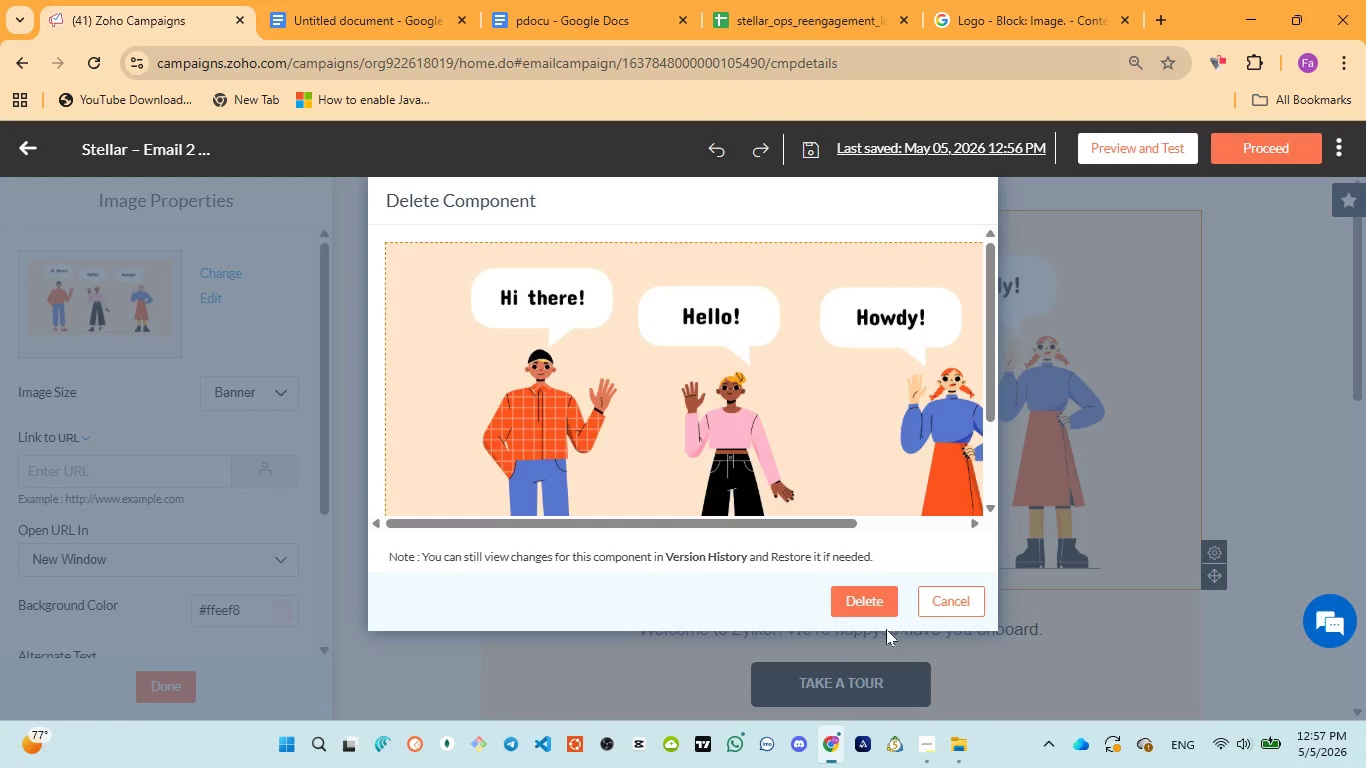 
left_click([871, 597])
 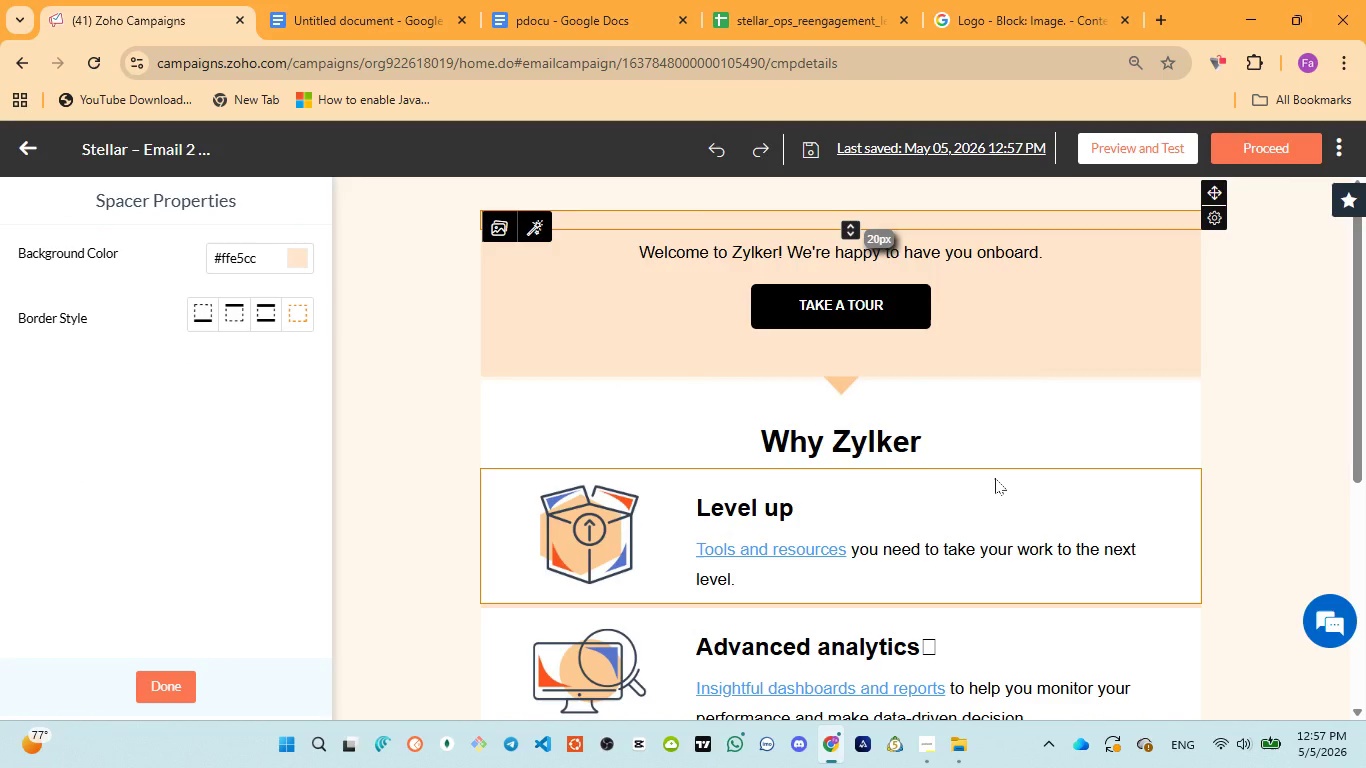 
wait(18.25)
 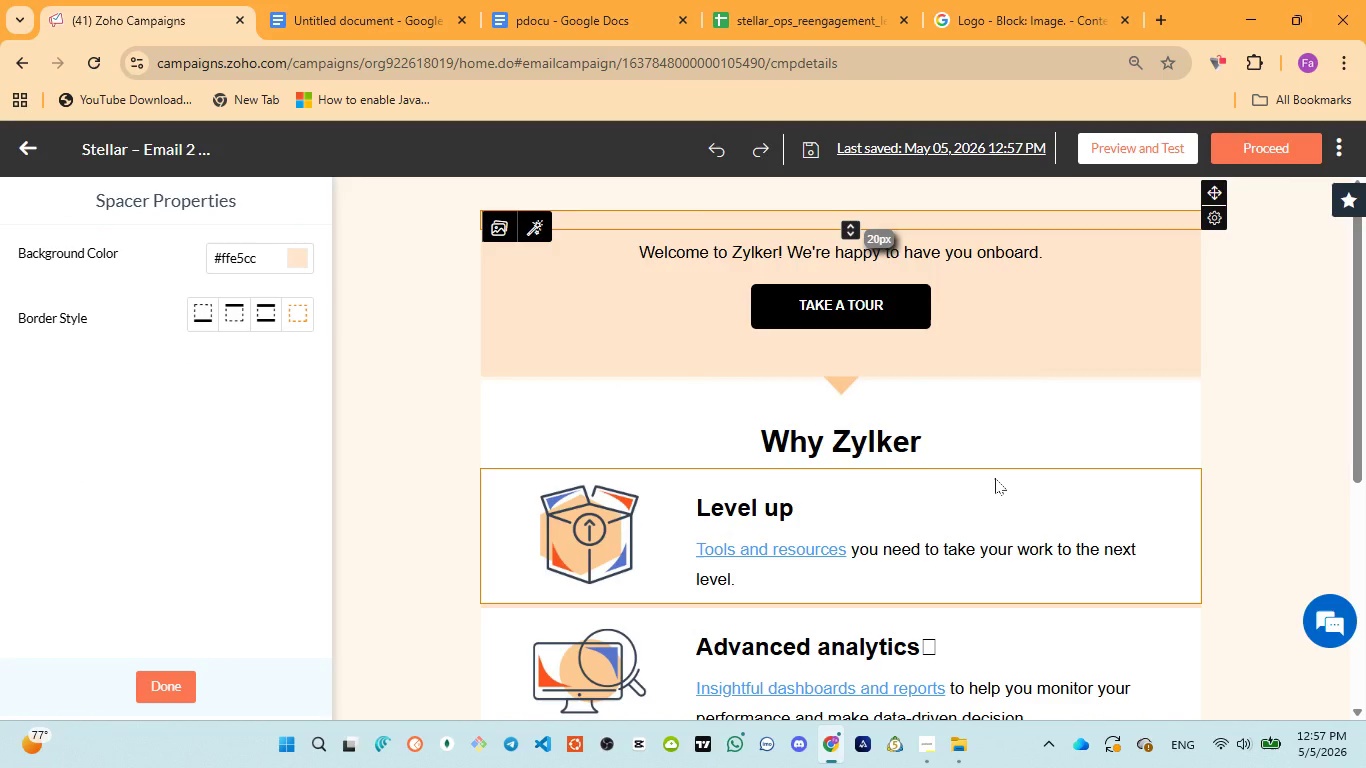 
left_click([866, 385])
 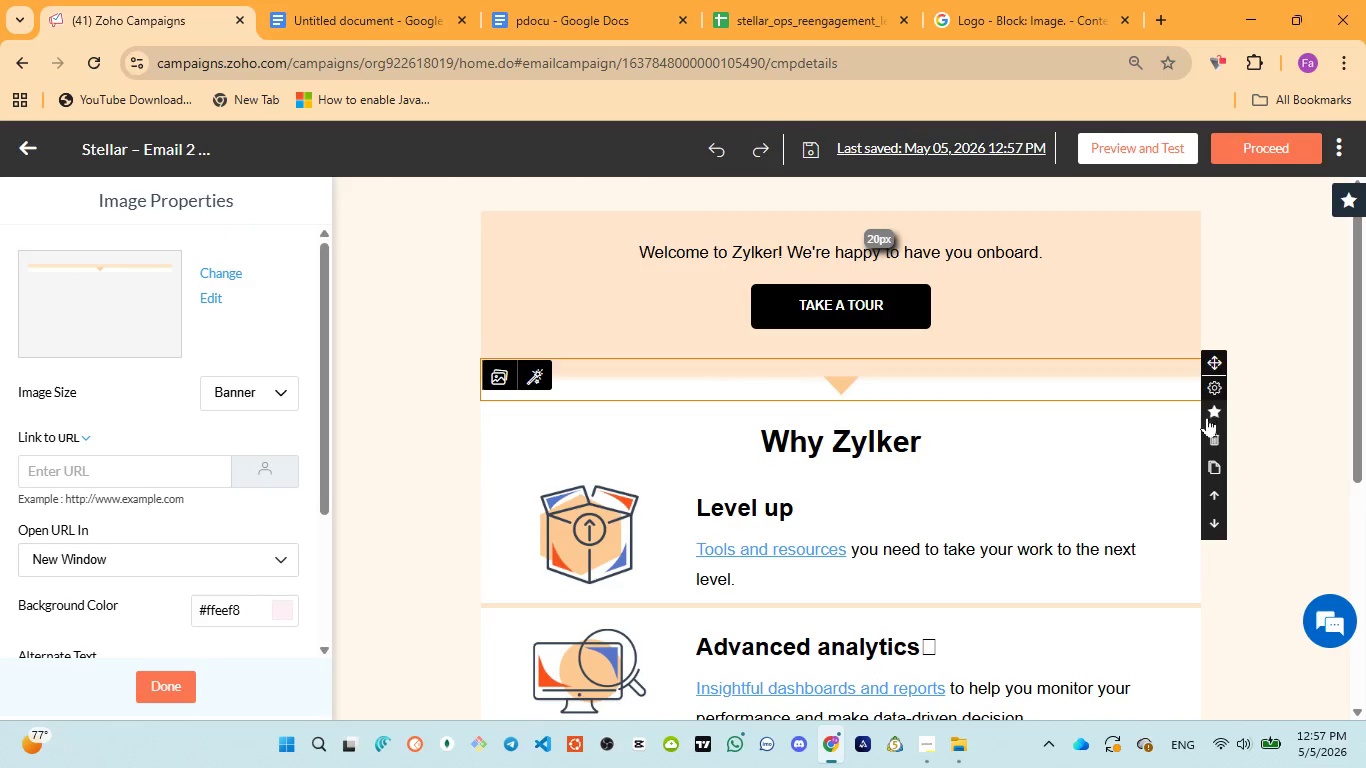 
left_click([1210, 433])
 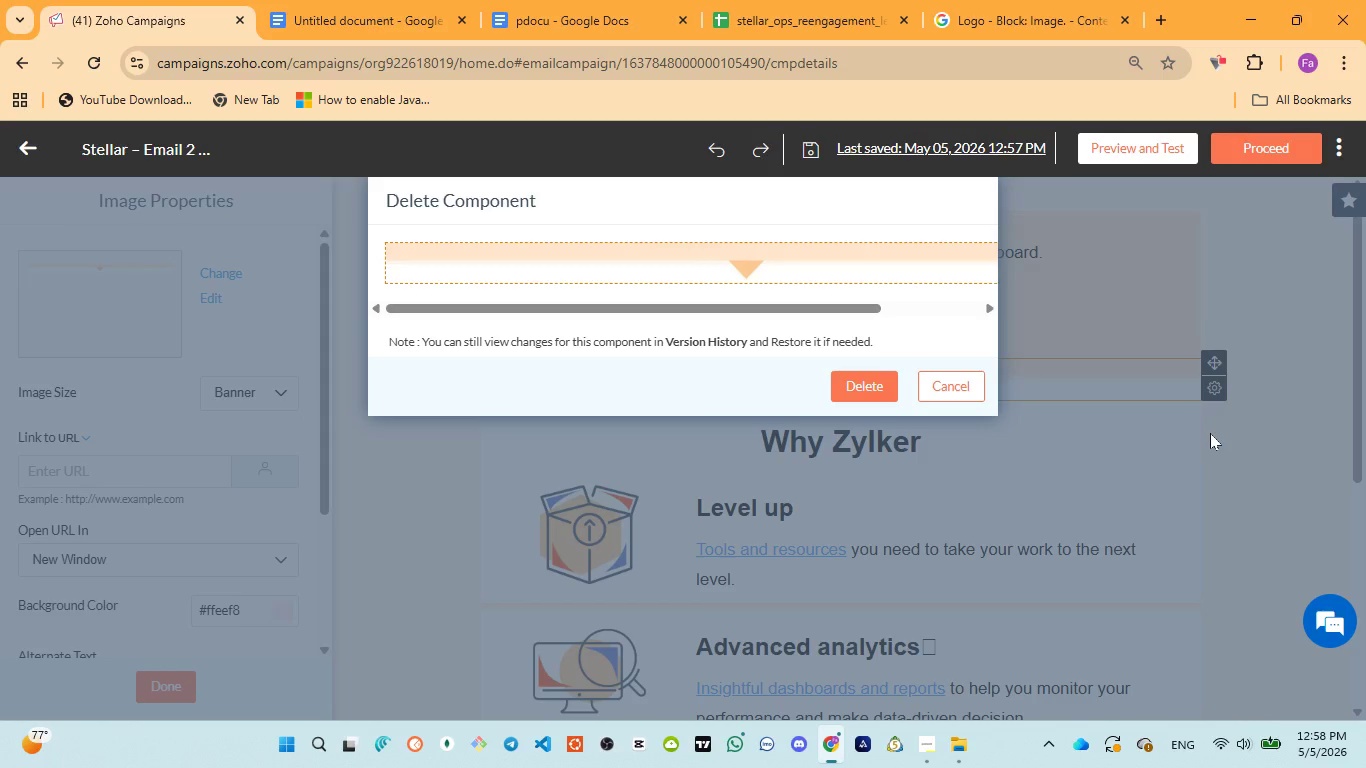 
wait(31.25)
 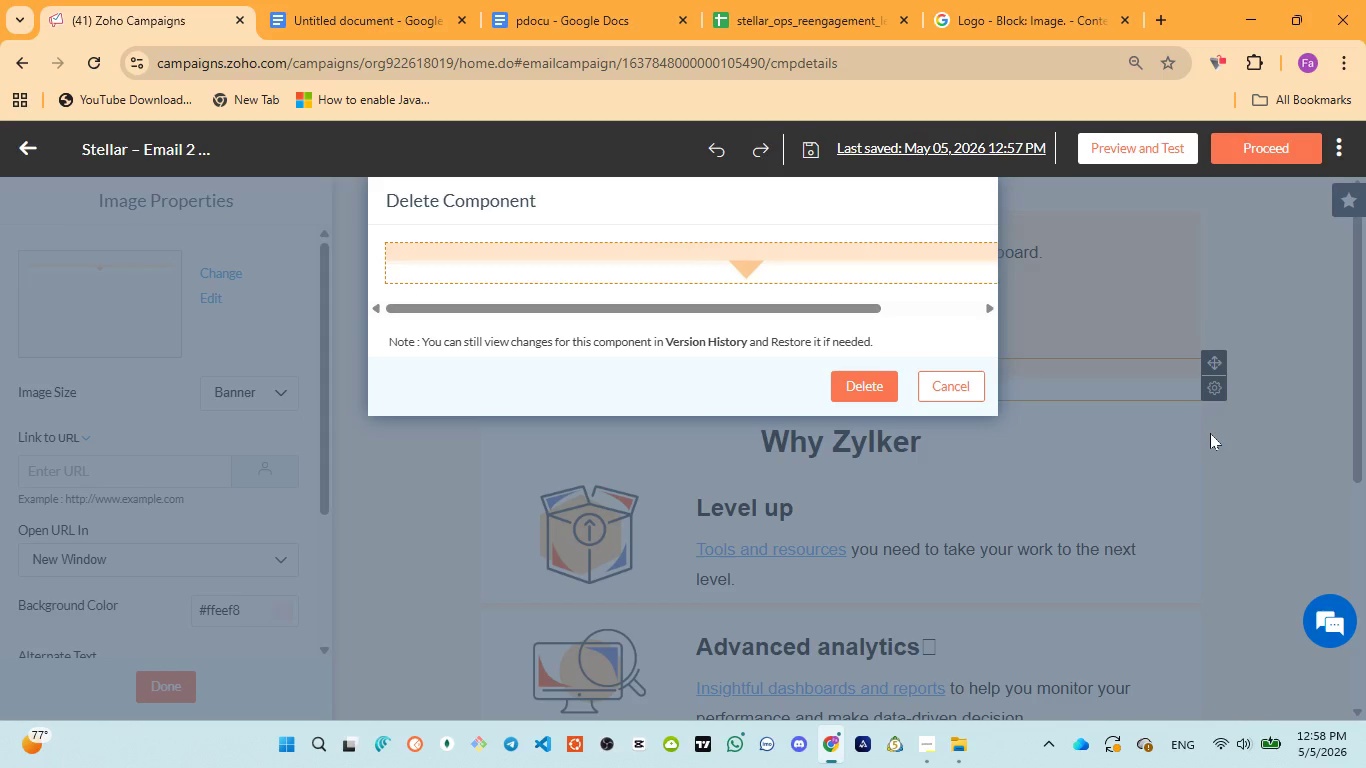 
left_click([869, 390])
 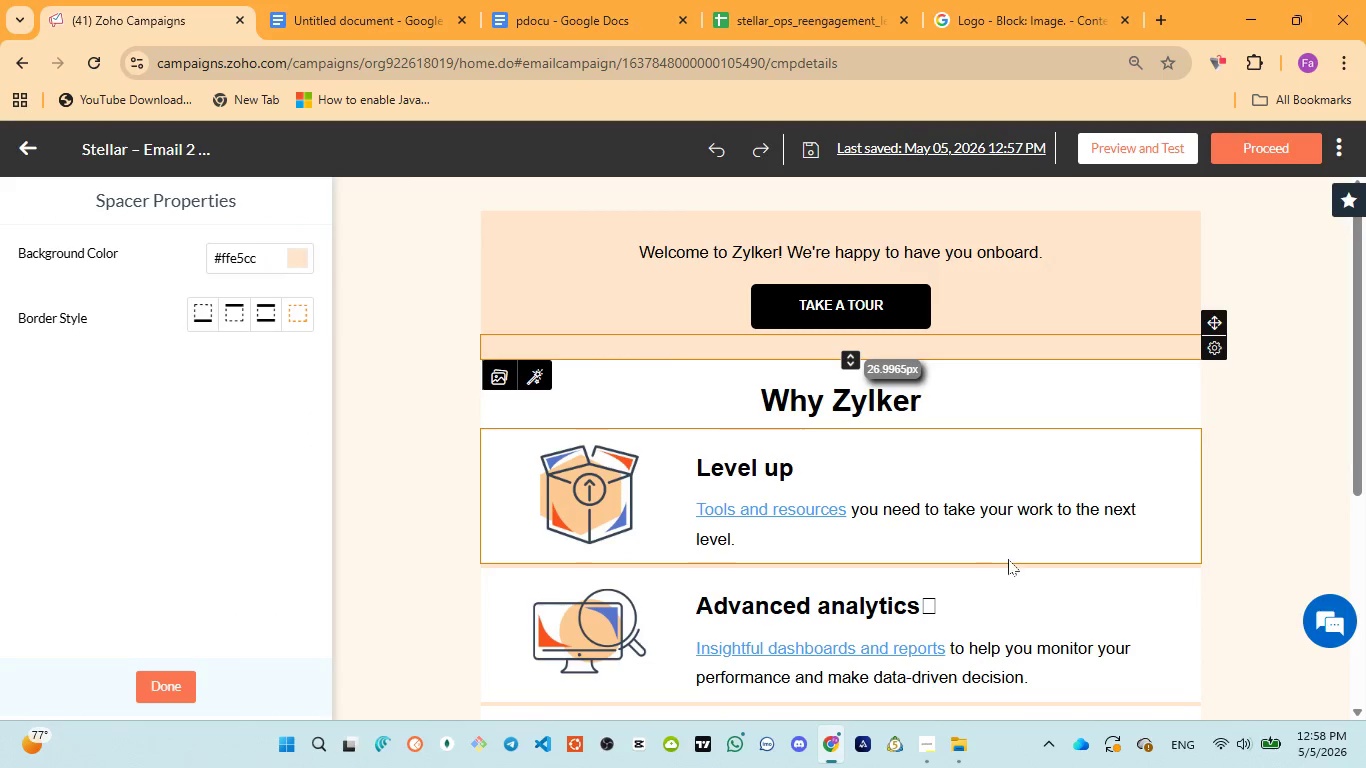 
scroll: coordinate [1009, 559], scroll_direction: up, amount: 4.0
 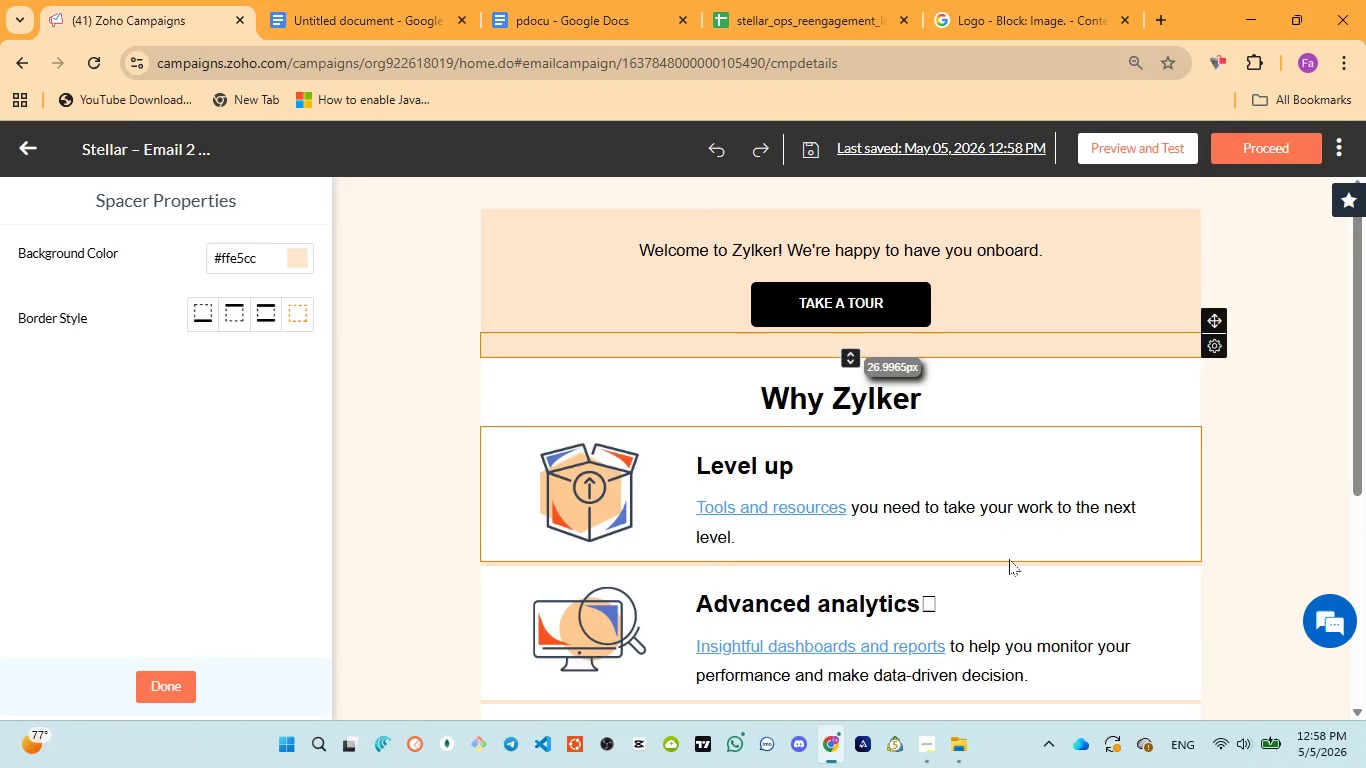 
scroll: coordinate [1009, 560], scroll_direction: down, amount: 7.0
 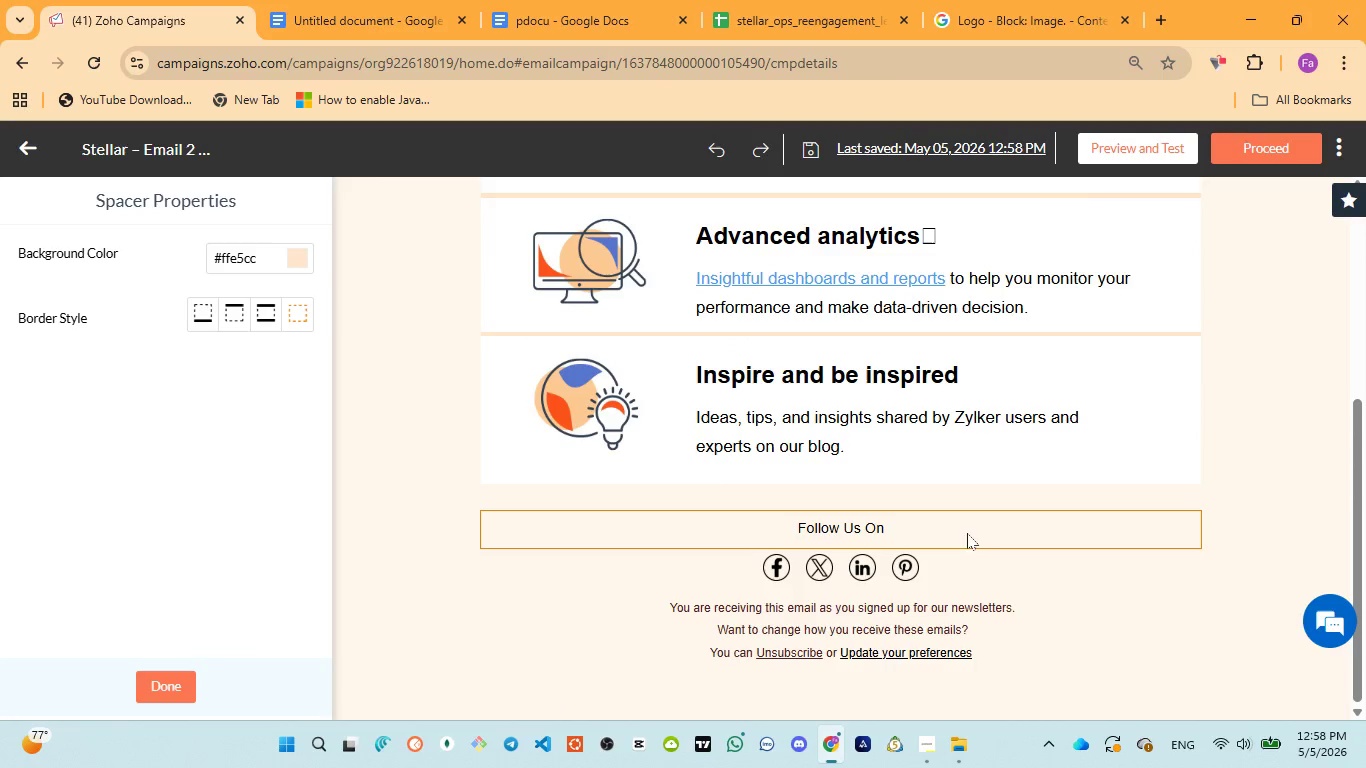 
left_click([961, 527])
 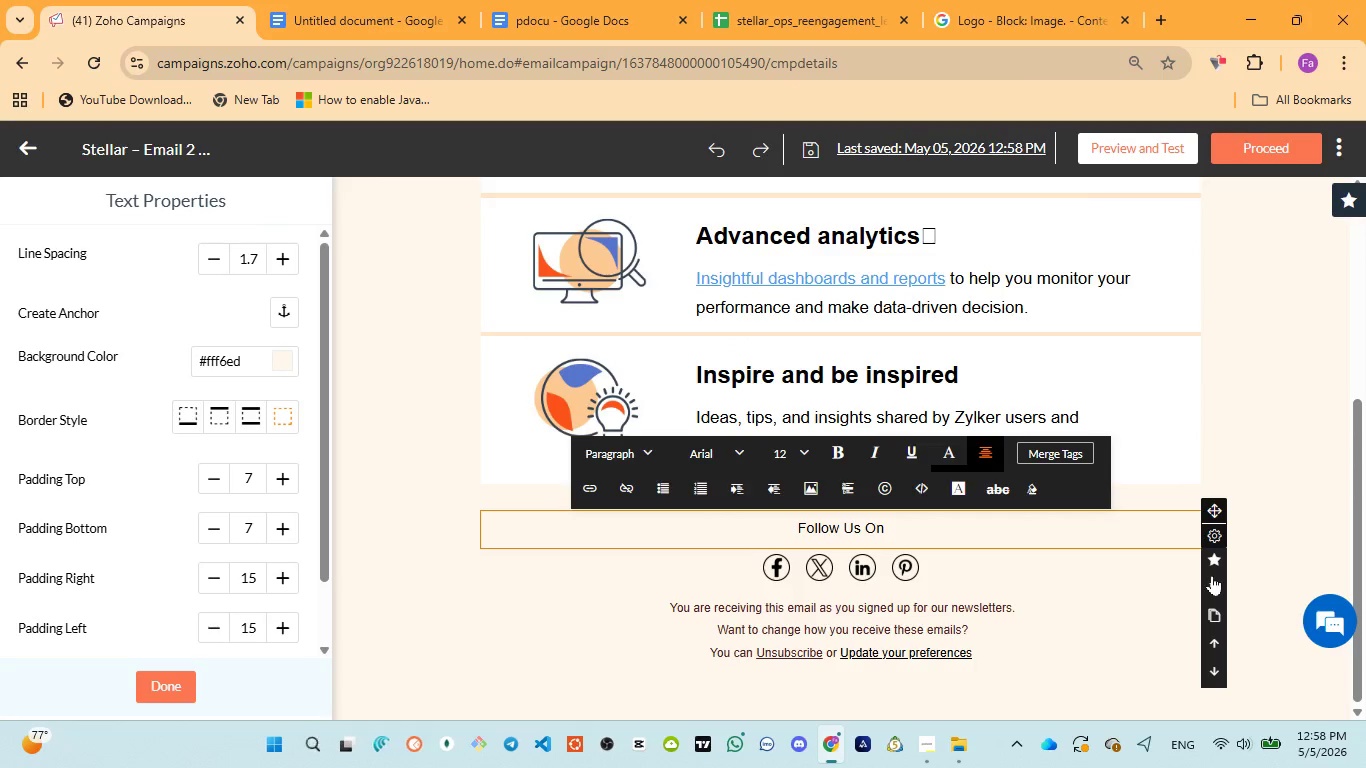 
left_click([1212, 576])
 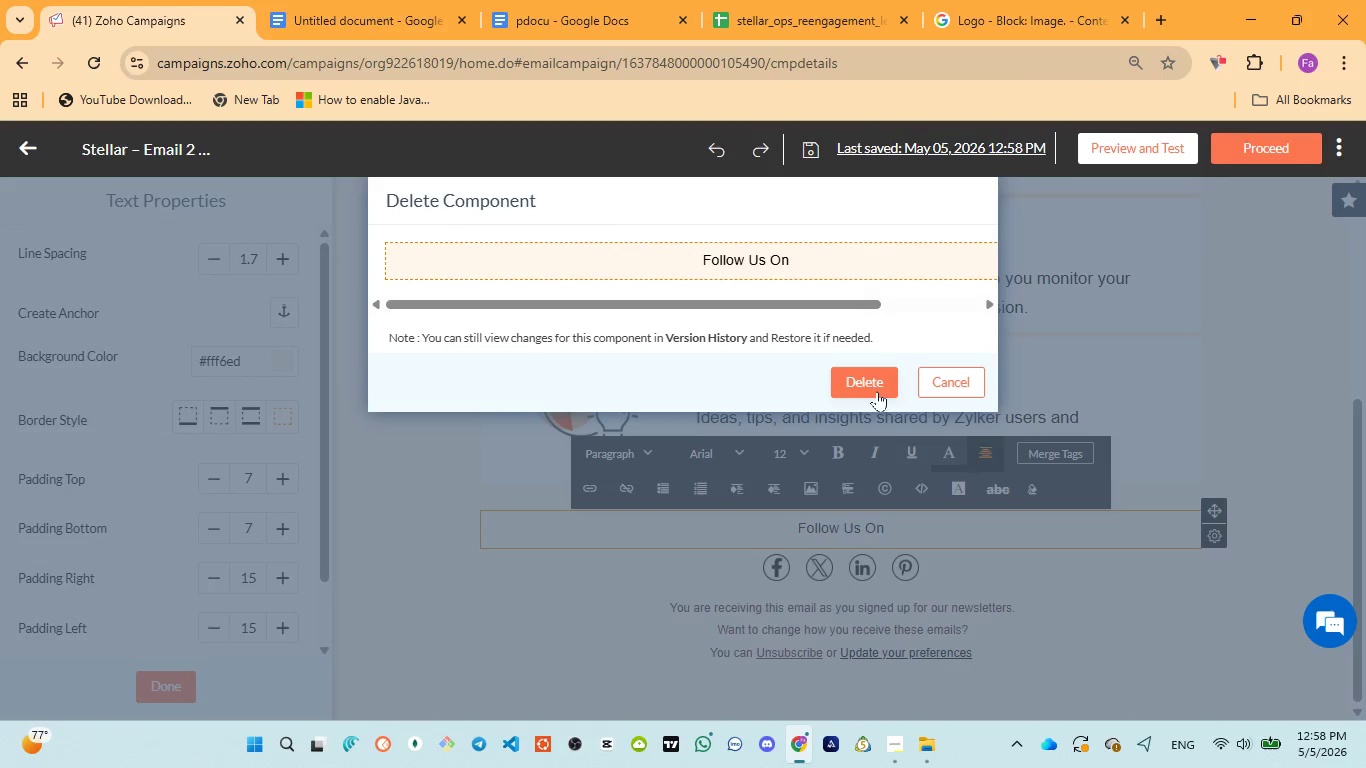 
left_click([874, 386])
 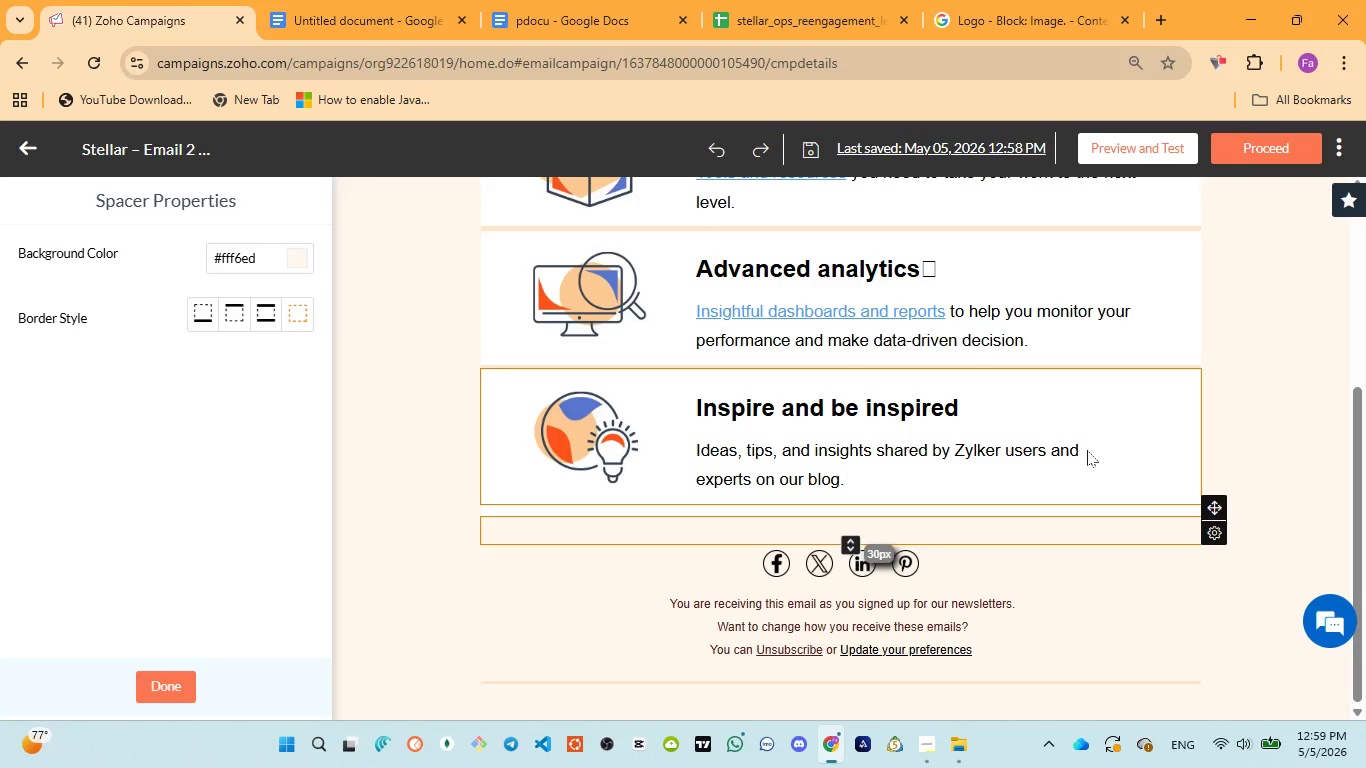 
wait(42.75)
 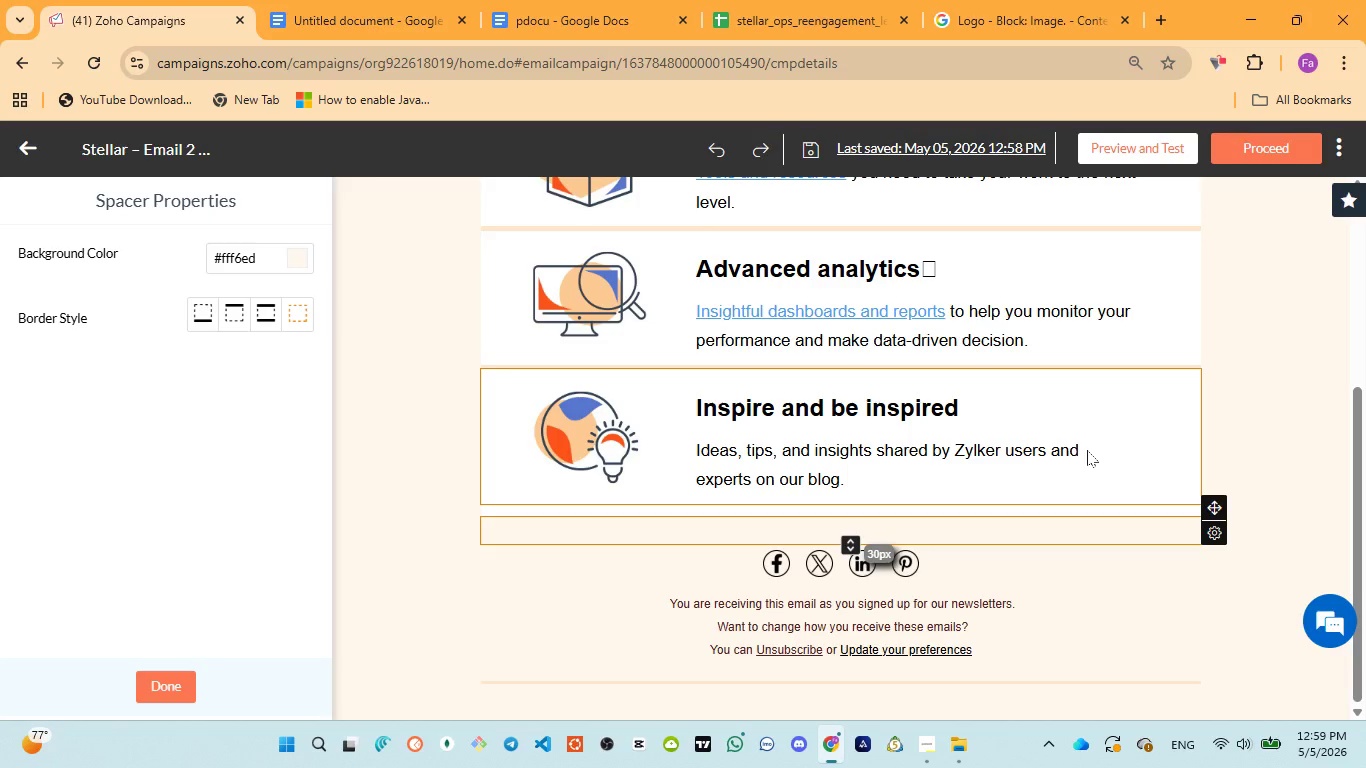 
left_click([1040, 526])
 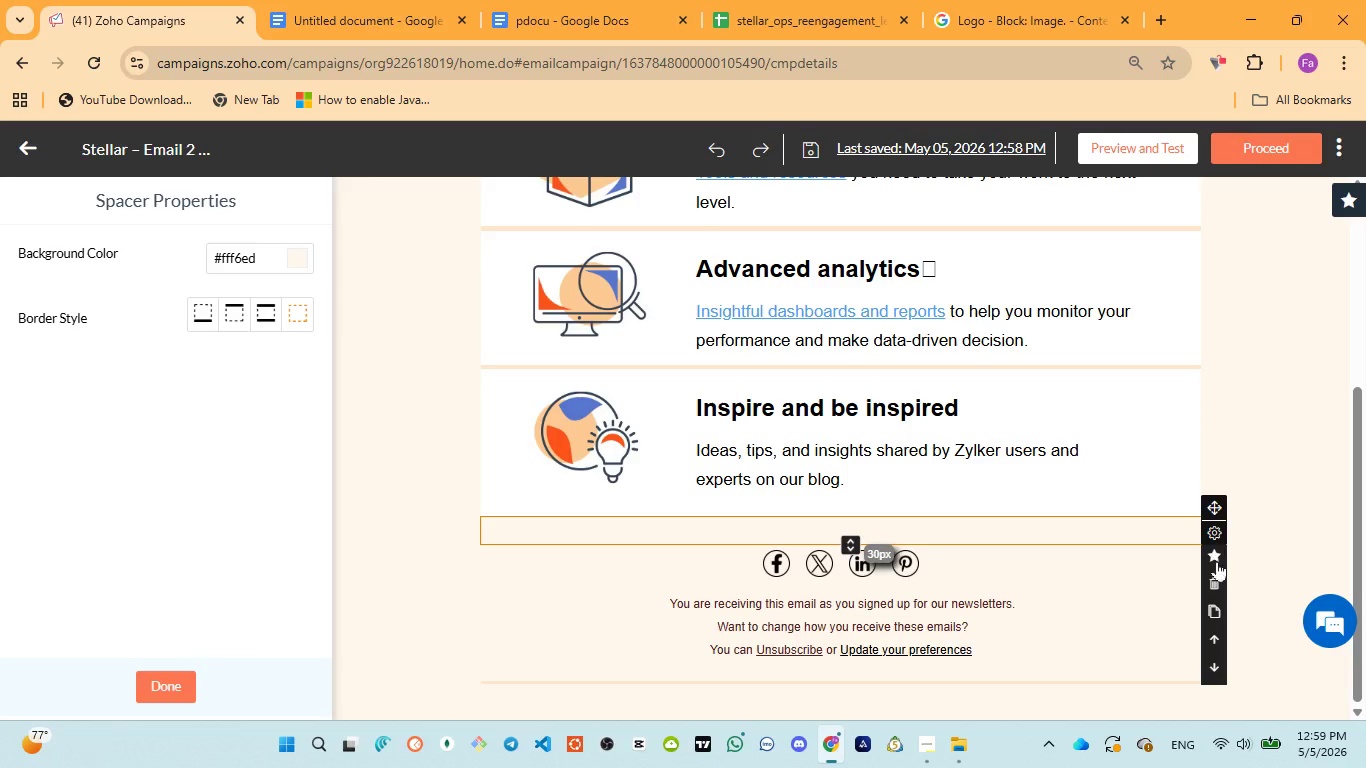 
left_click([1217, 580])
 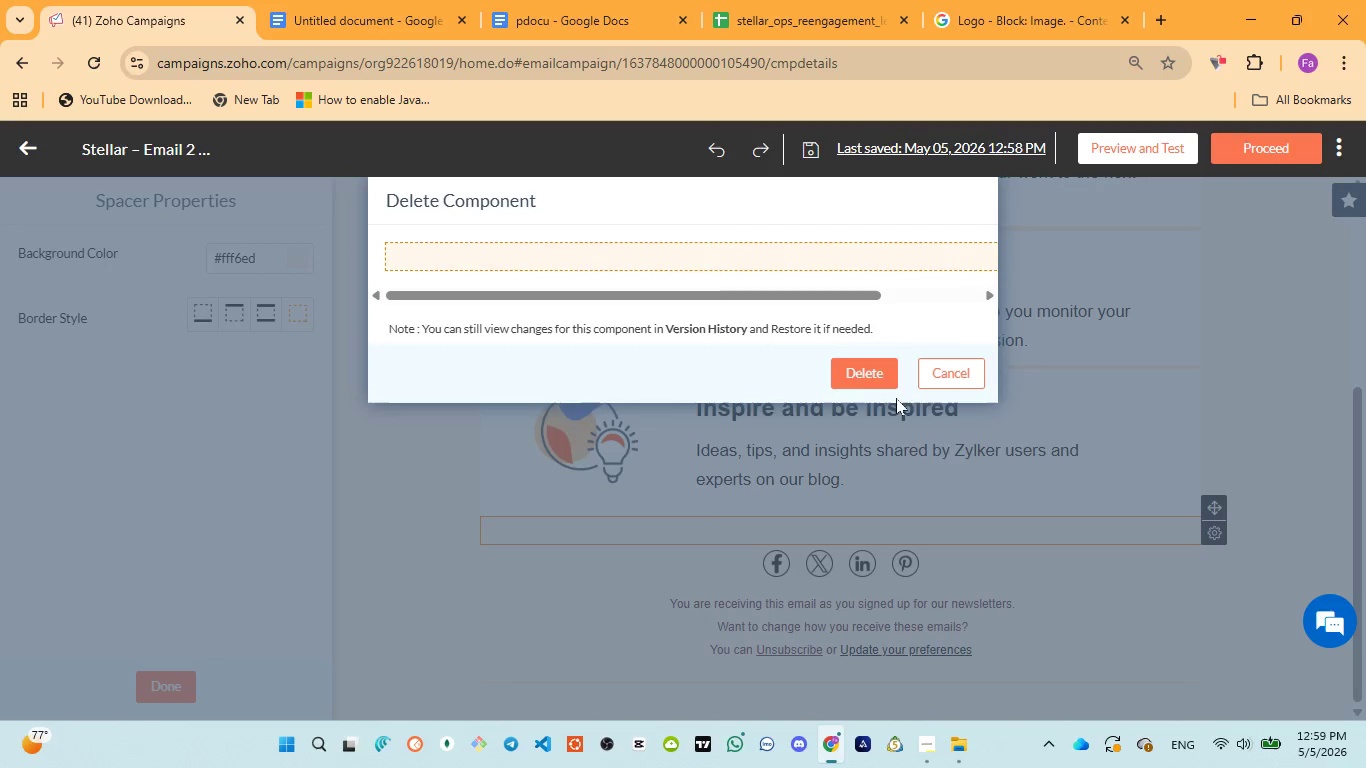 
left_click([878, 373])
 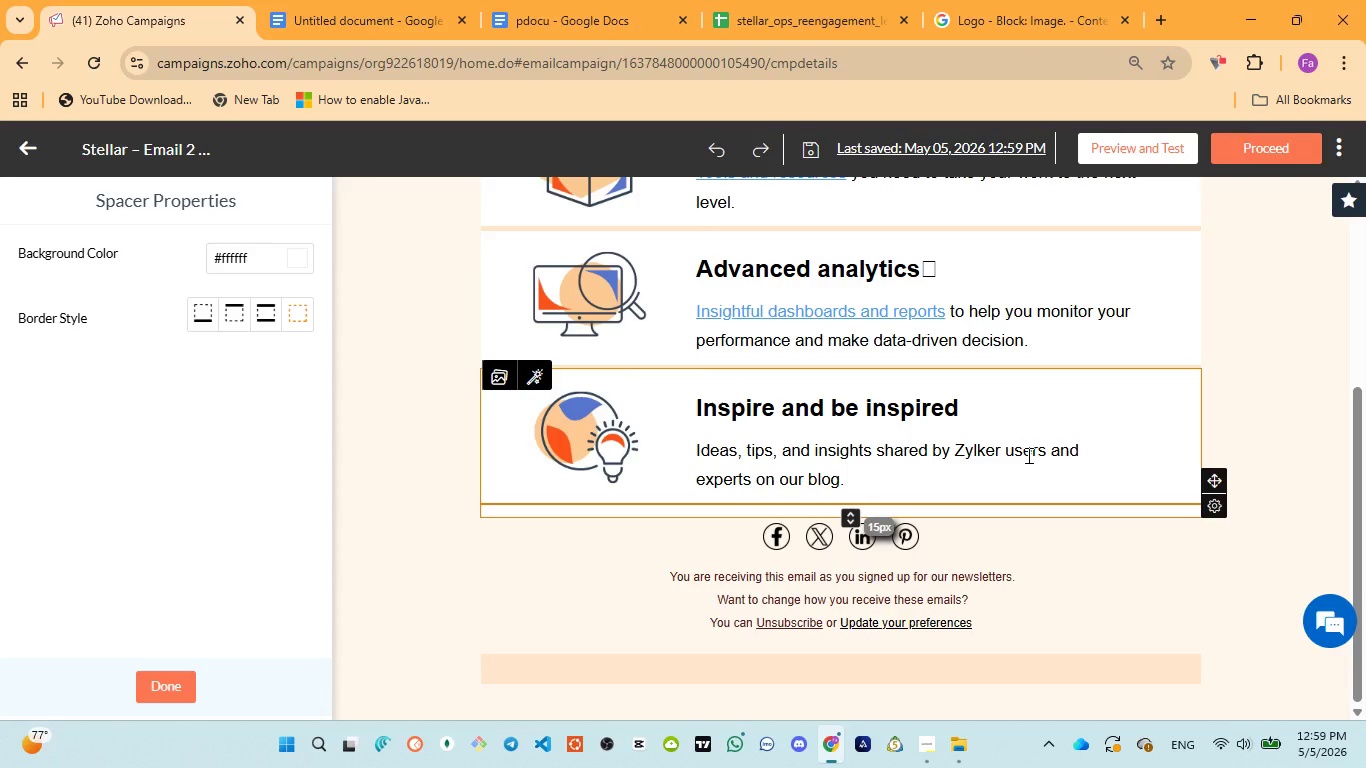 
wait(13.08)
 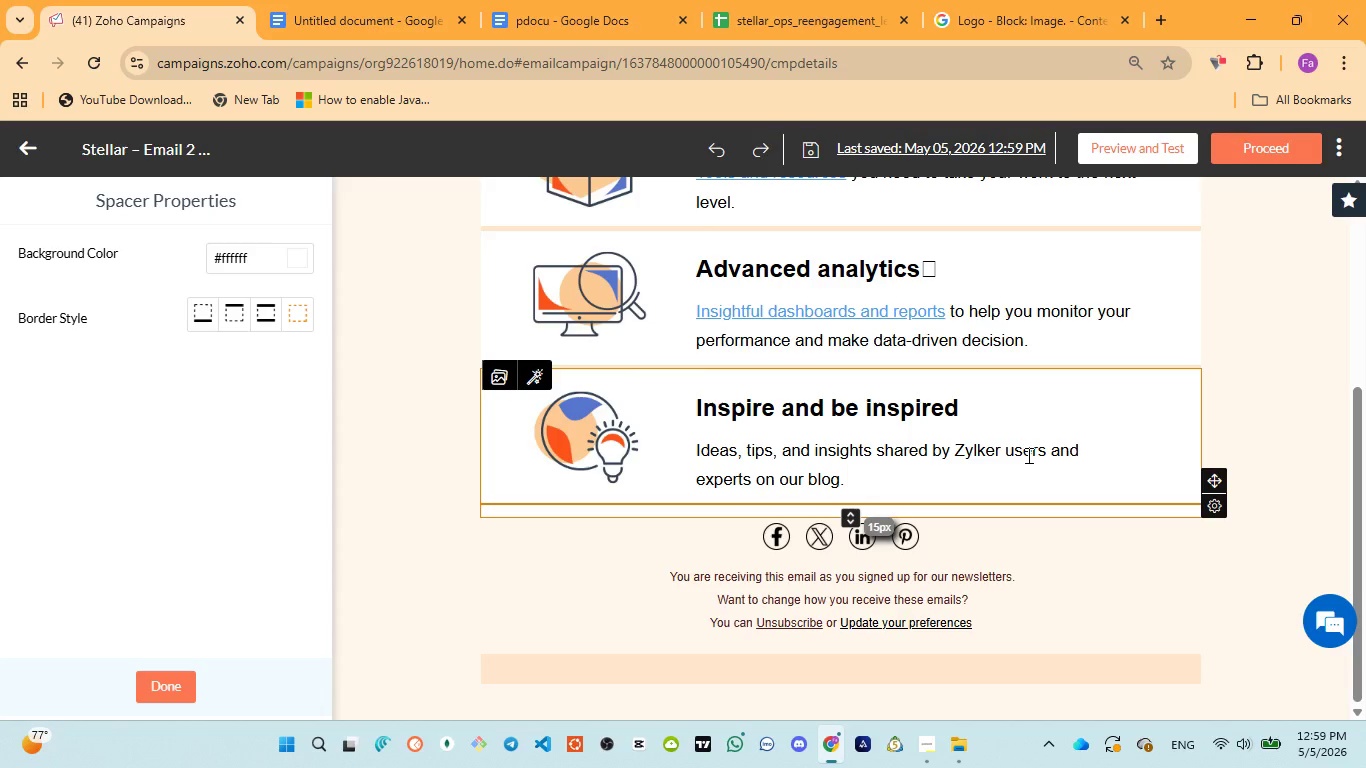 
left_click([1062, 541])
 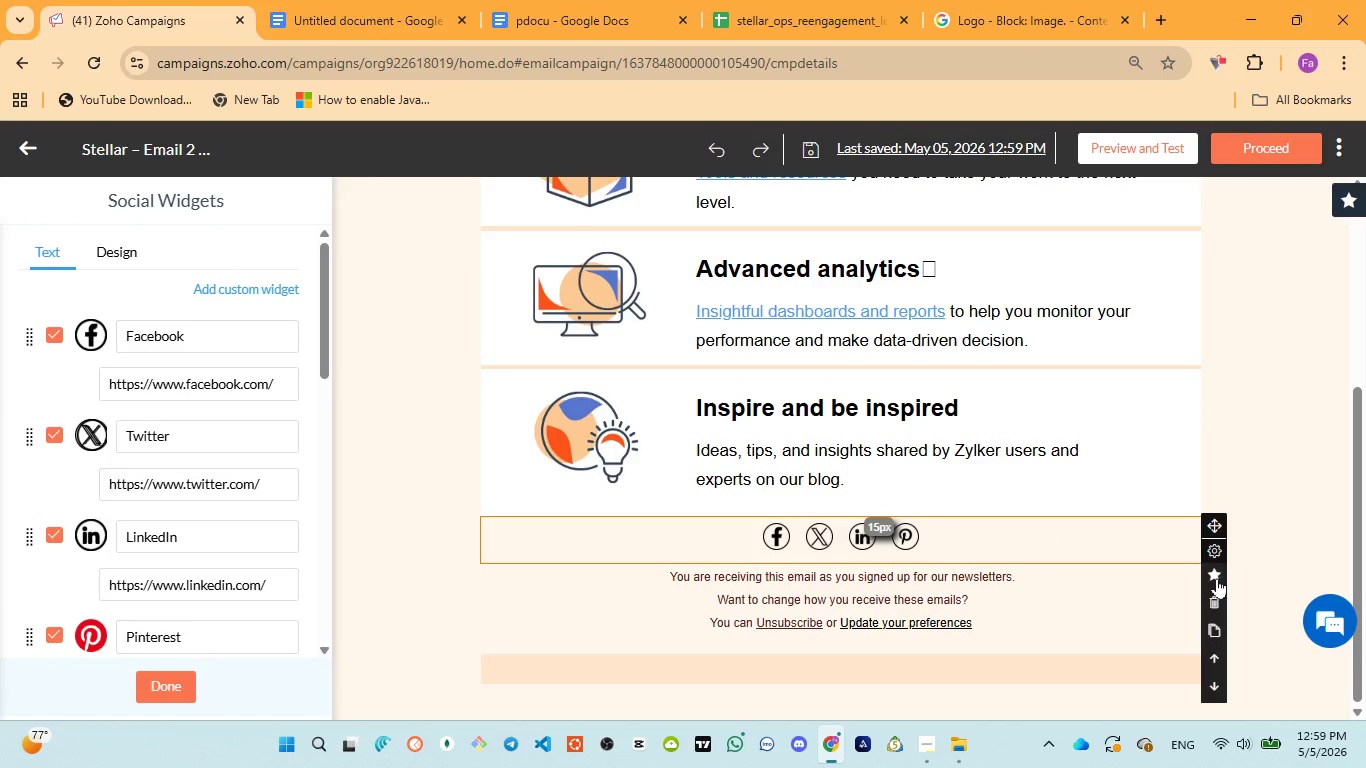 
left_click([1217, 603])
 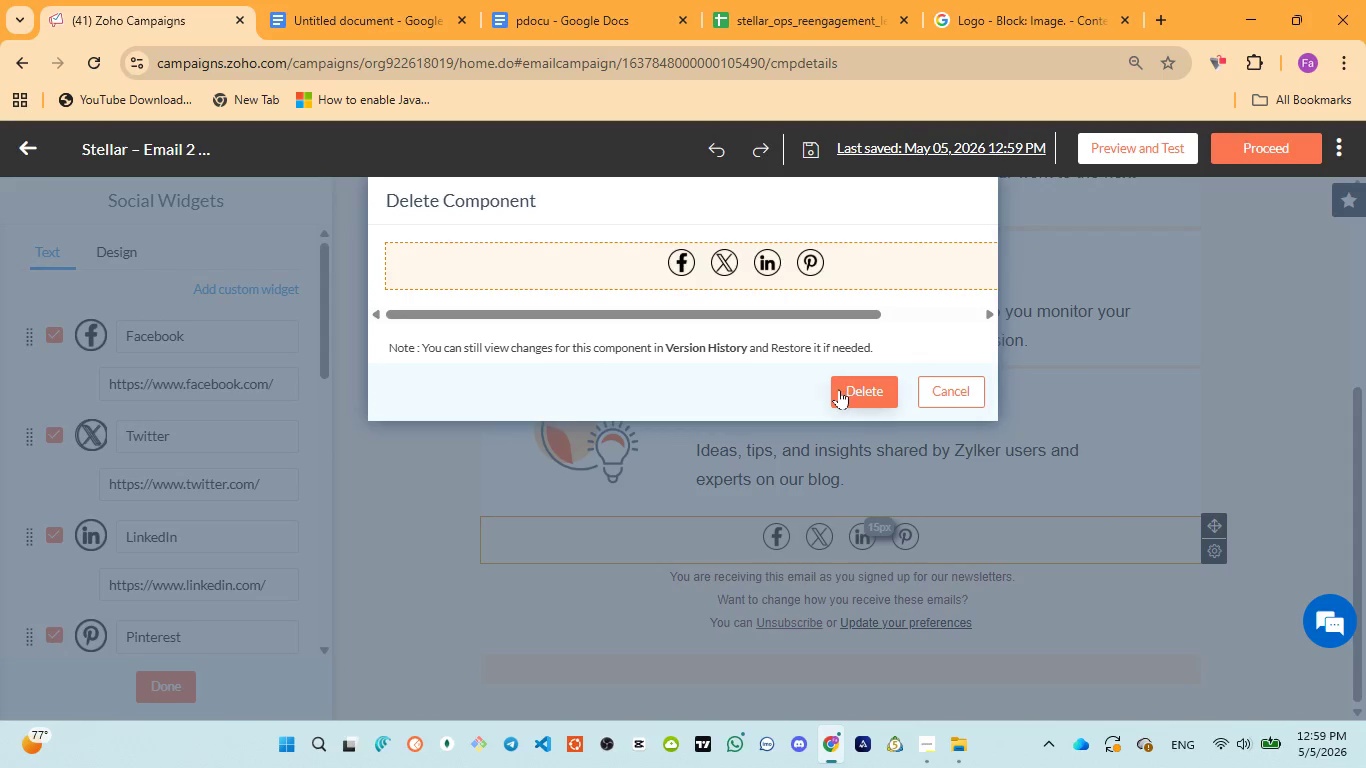 
left_click([861, 390])
 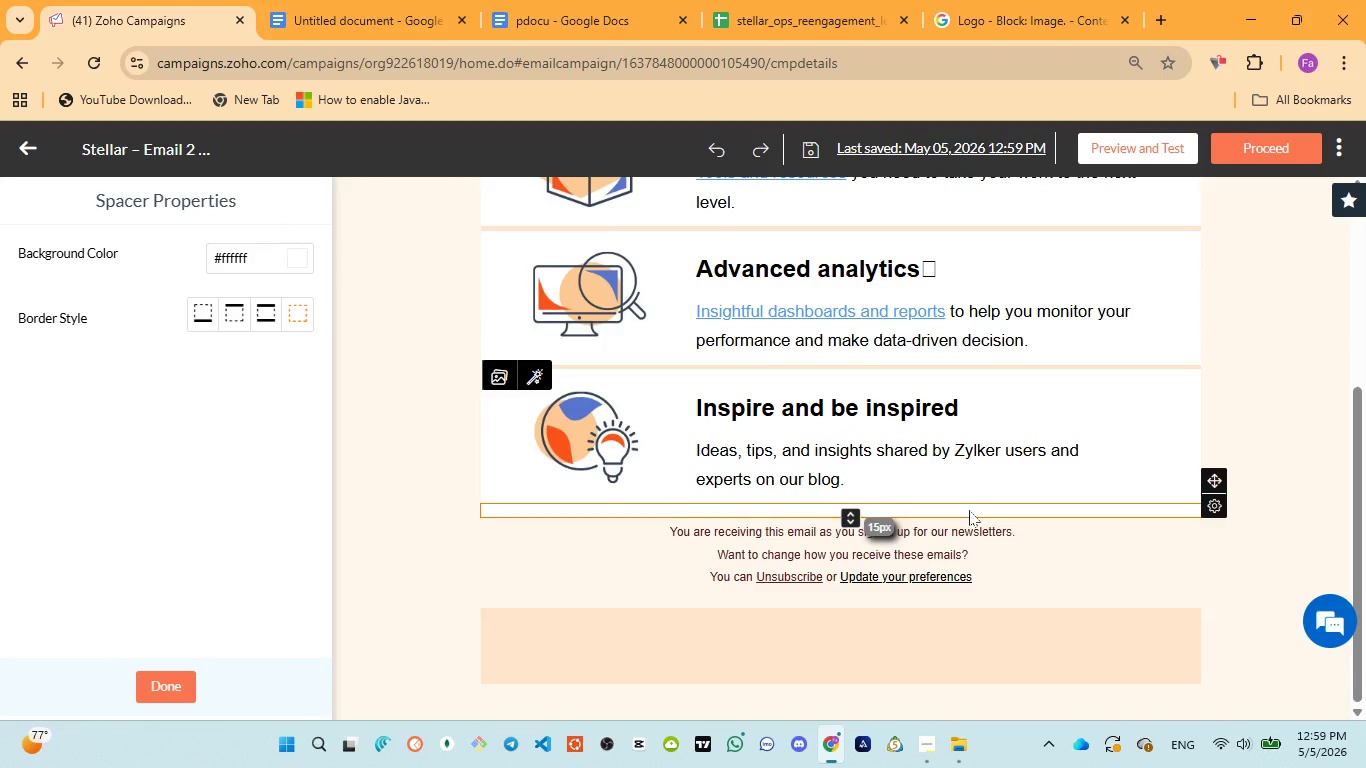 
left_click([973, 503])
 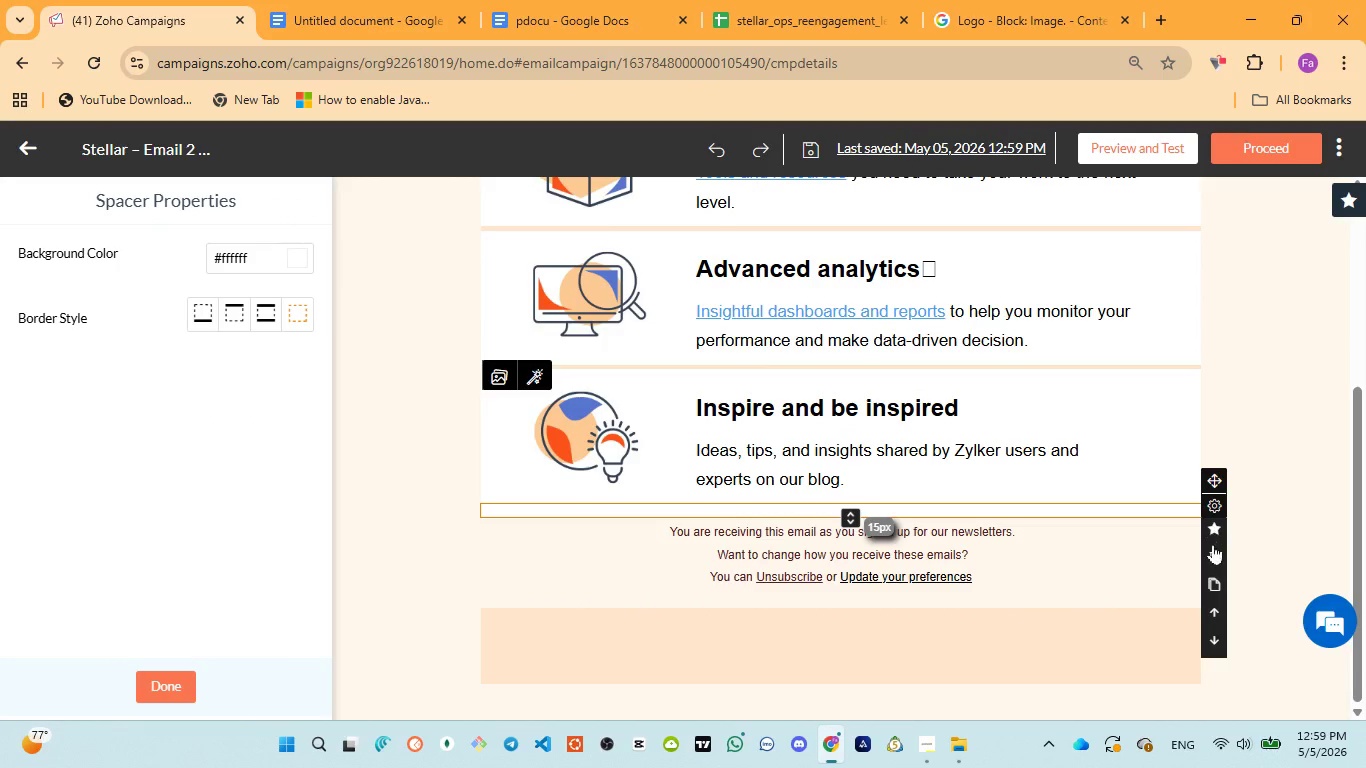 
left_click([1213, 550])
 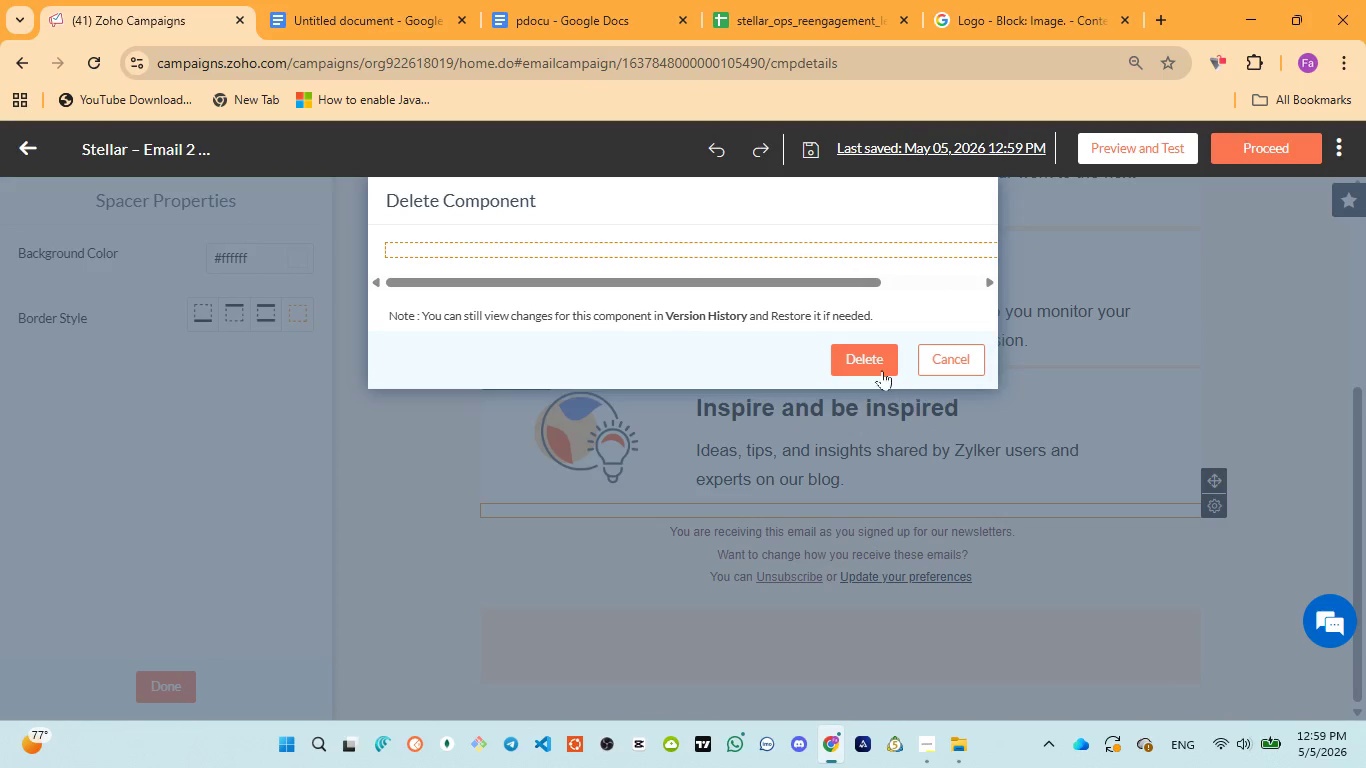 
left_click([873, 360])
 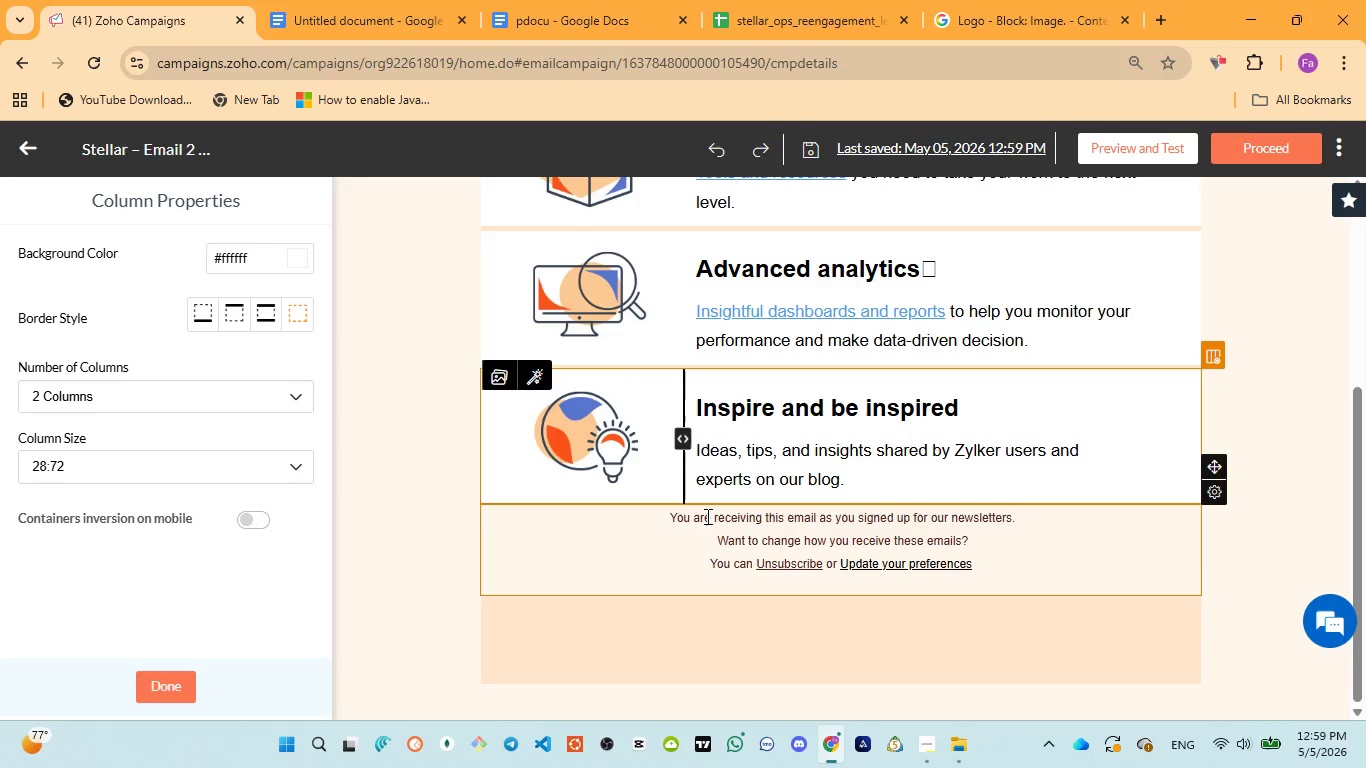 
left_click([667, 514])
 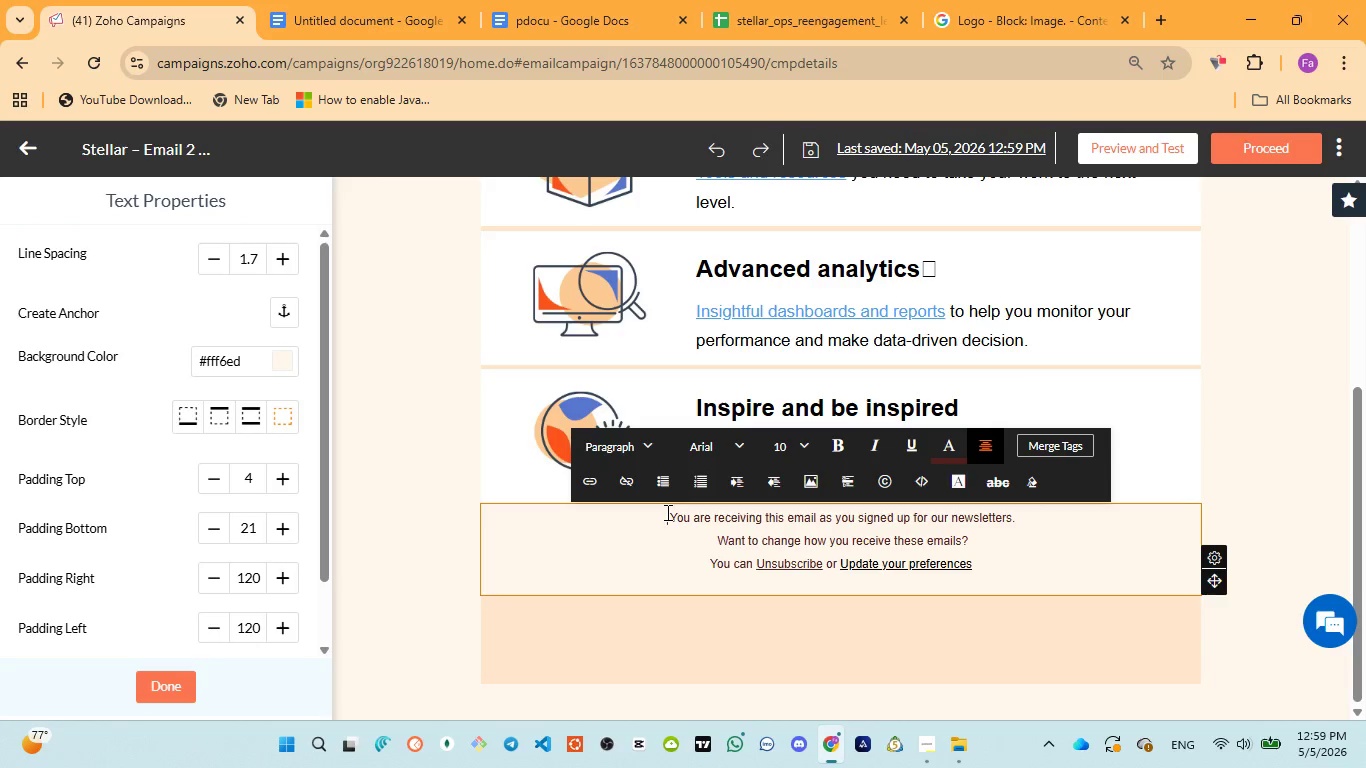 
key(Enter)
 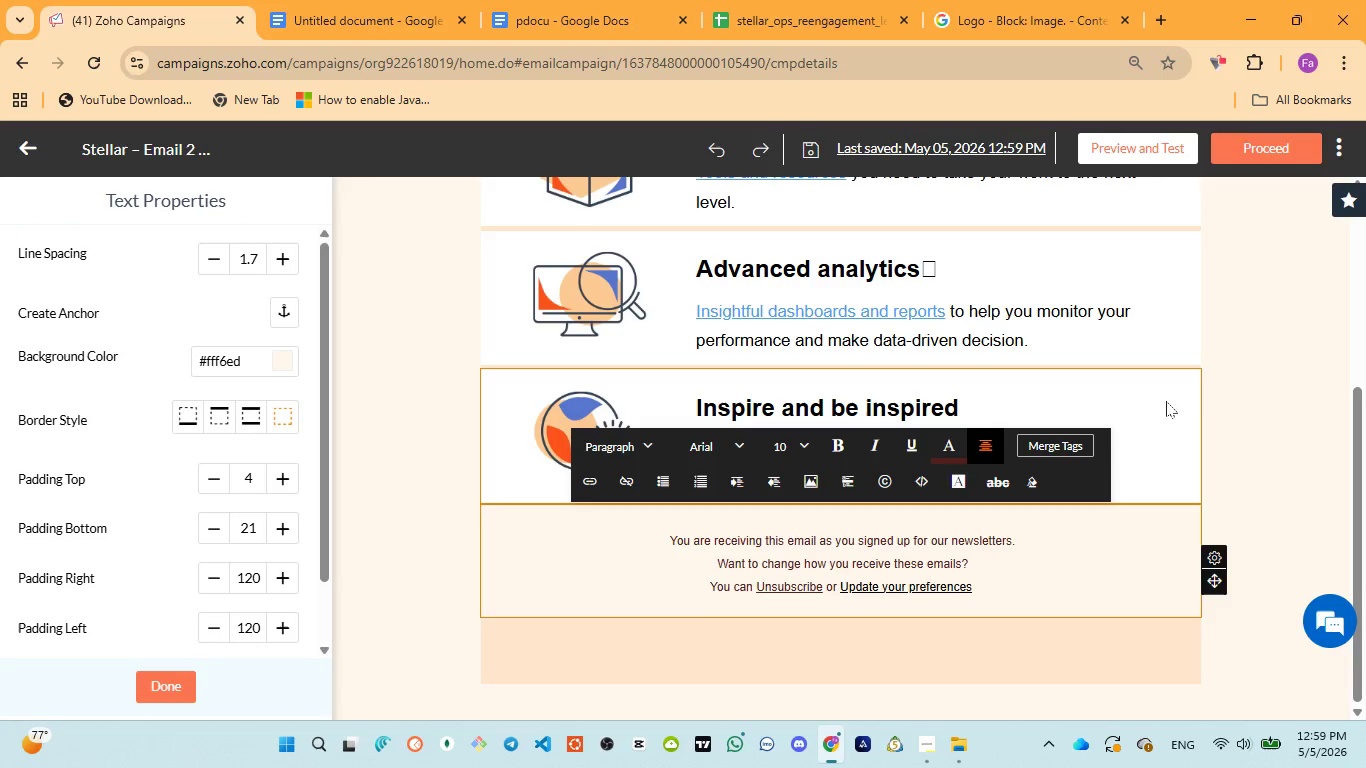 
left_click([1248, 425])
 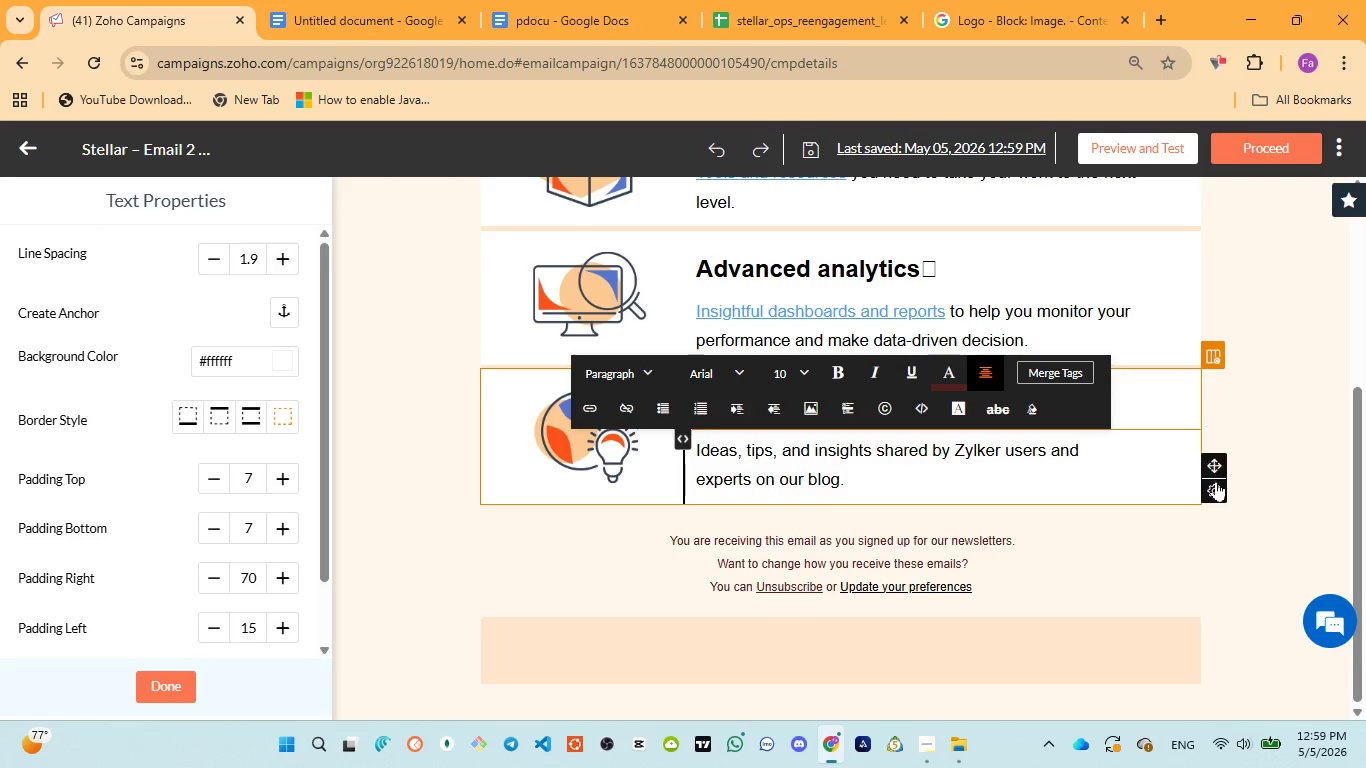 
left_click([1216, 534])
 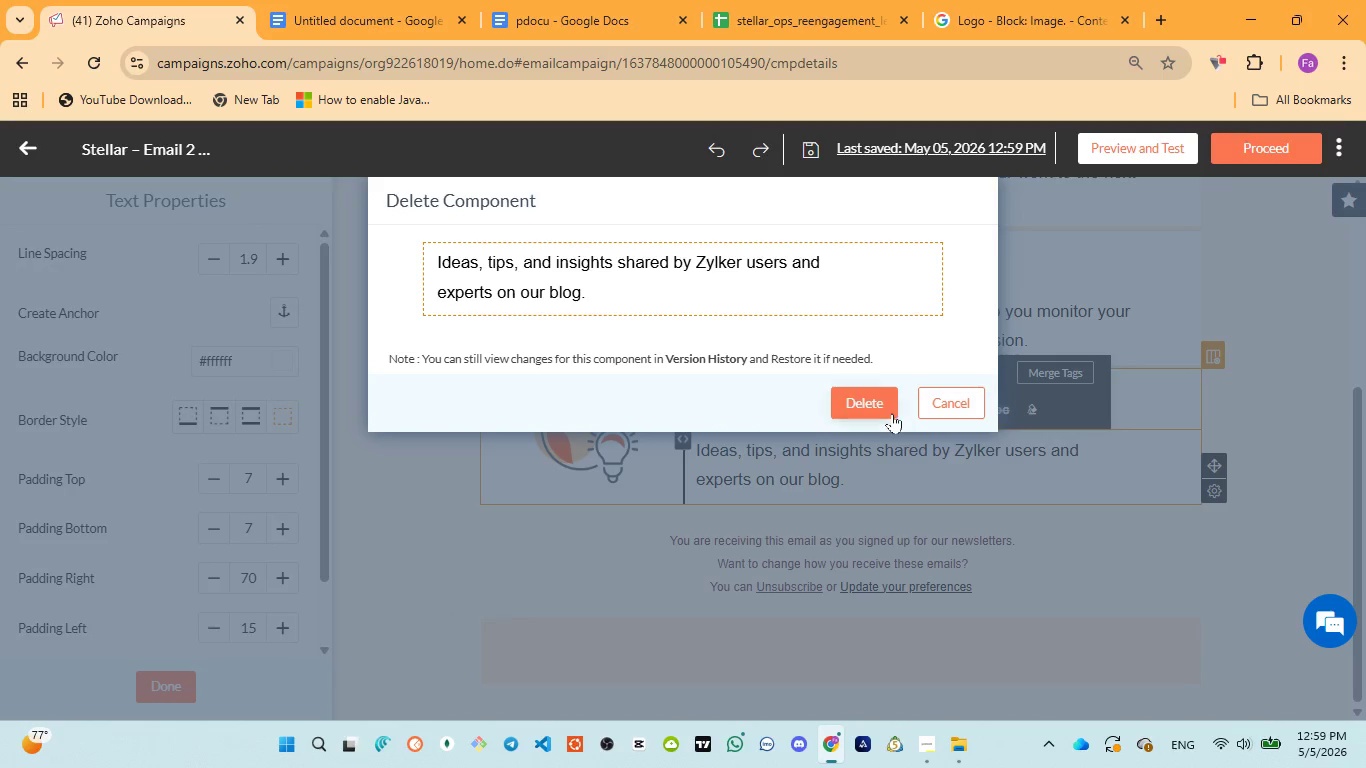 
left_click([872, 399])
 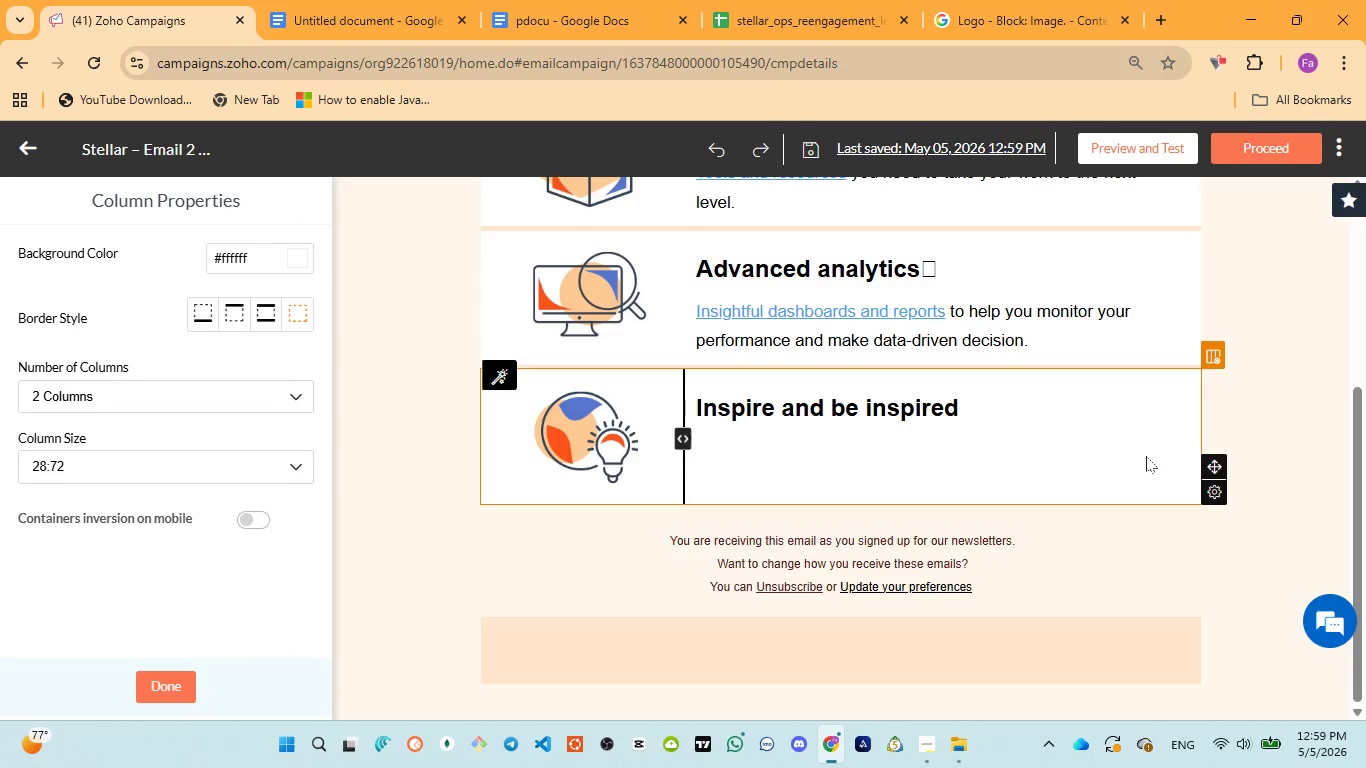 
wait(5.3)
 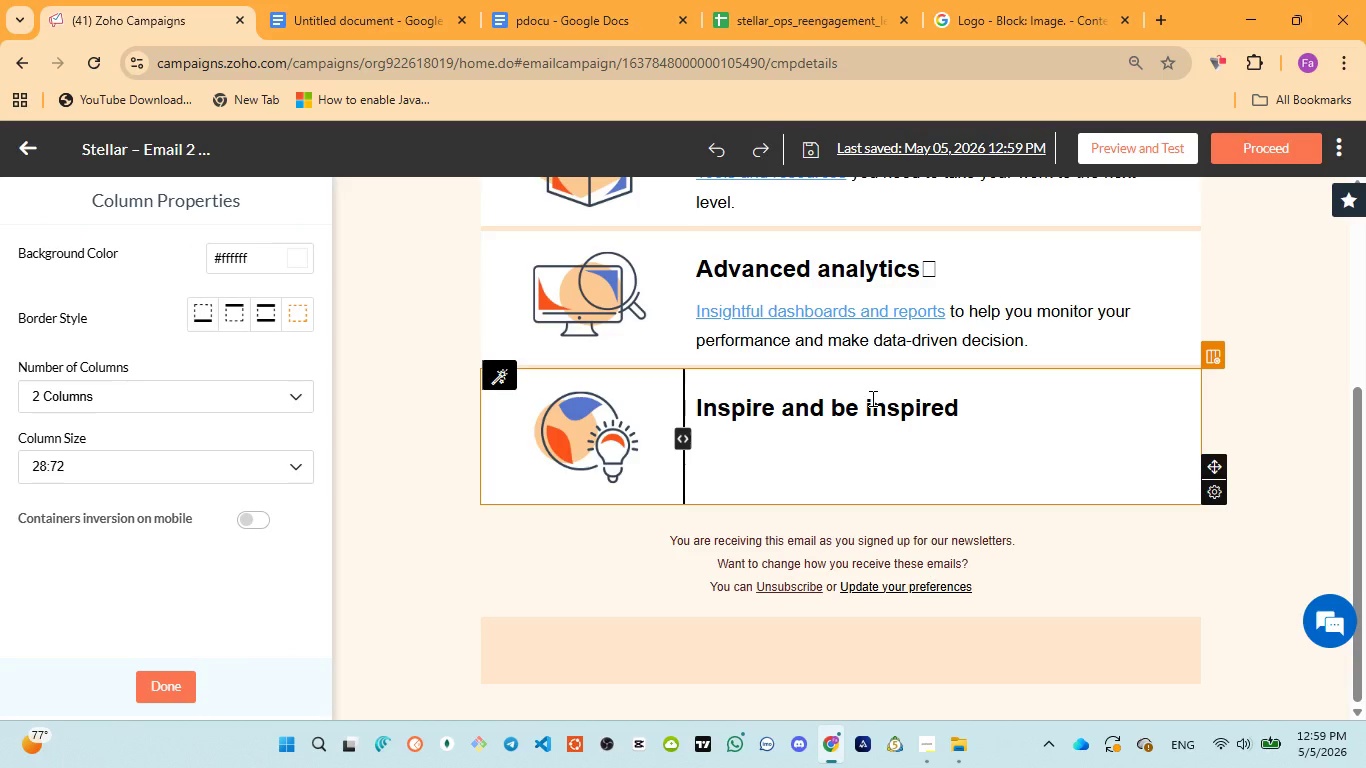 
left_click([1211, 543])
 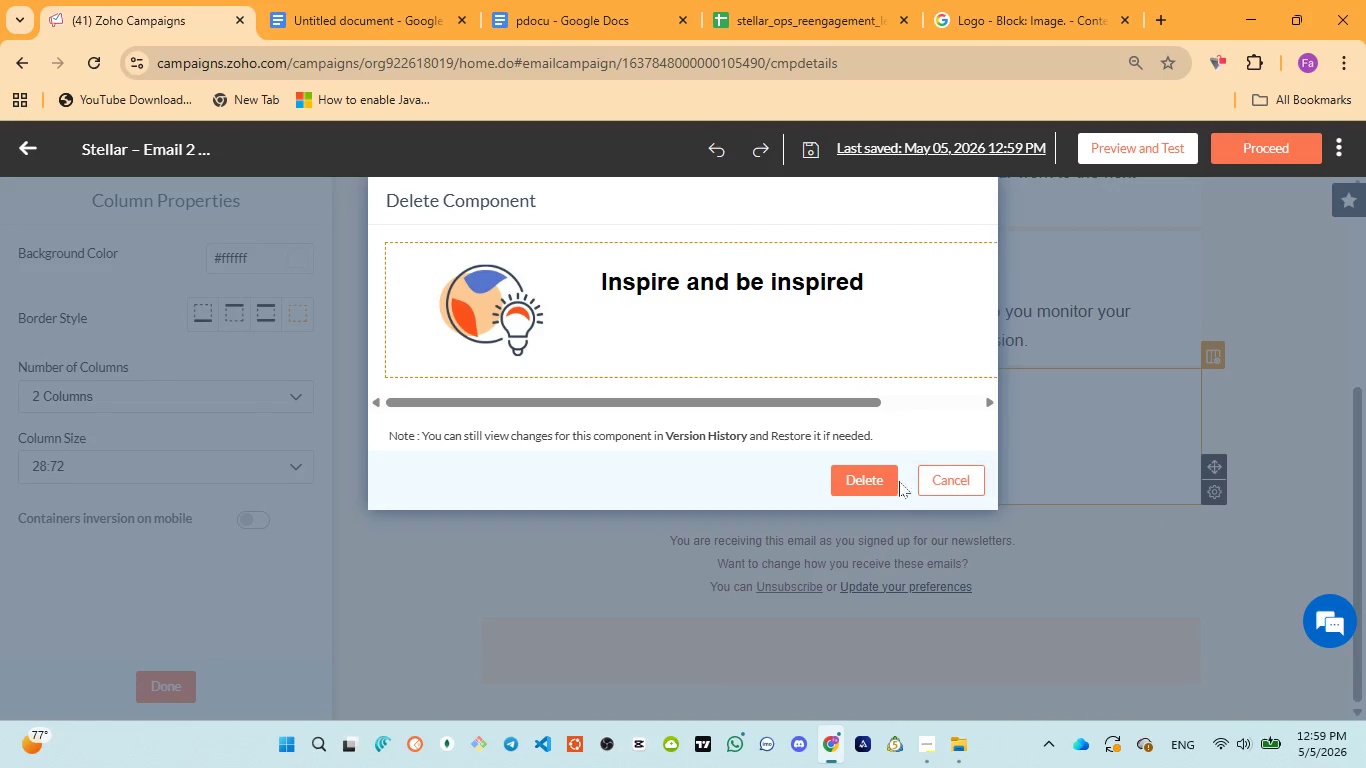 
left_click([872, 481])
 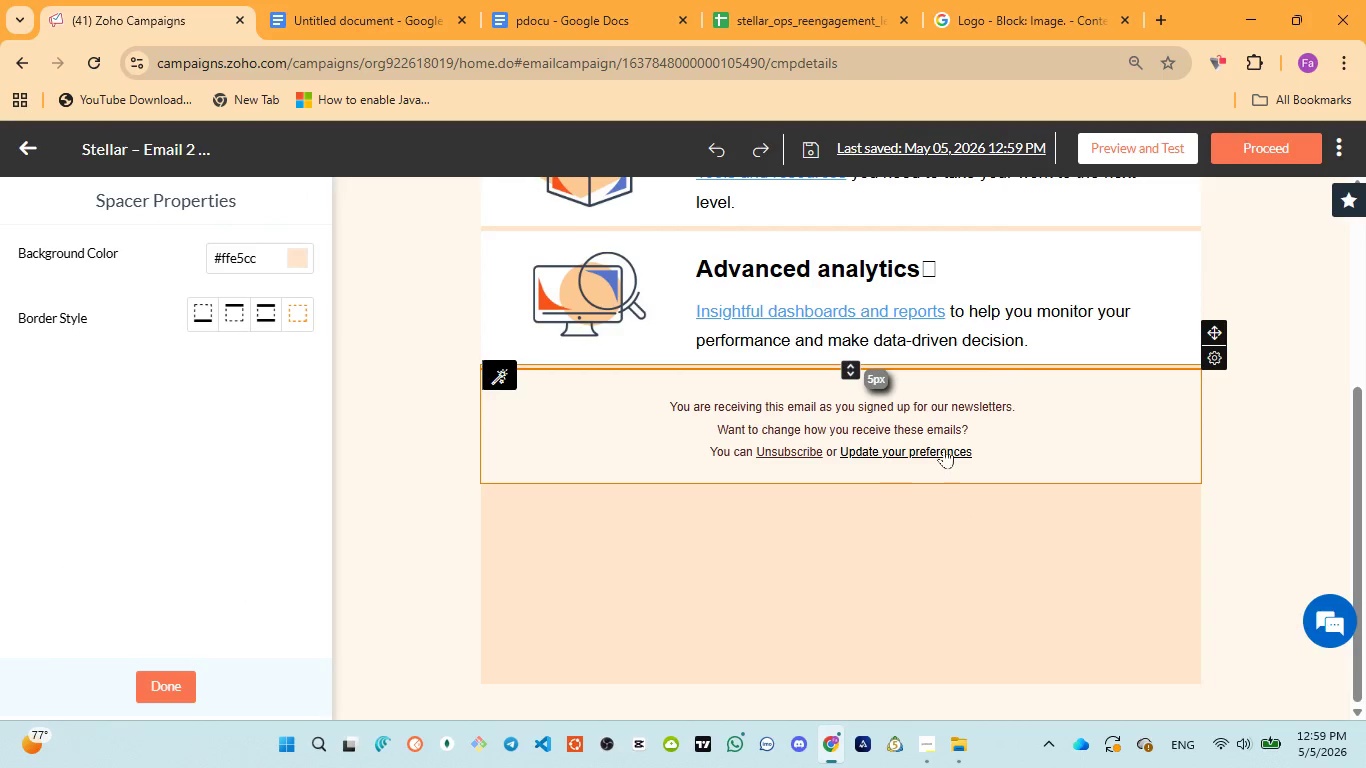 
scroll: coordinate [1138, 425], scroll_direction: up, amount: 4.0
 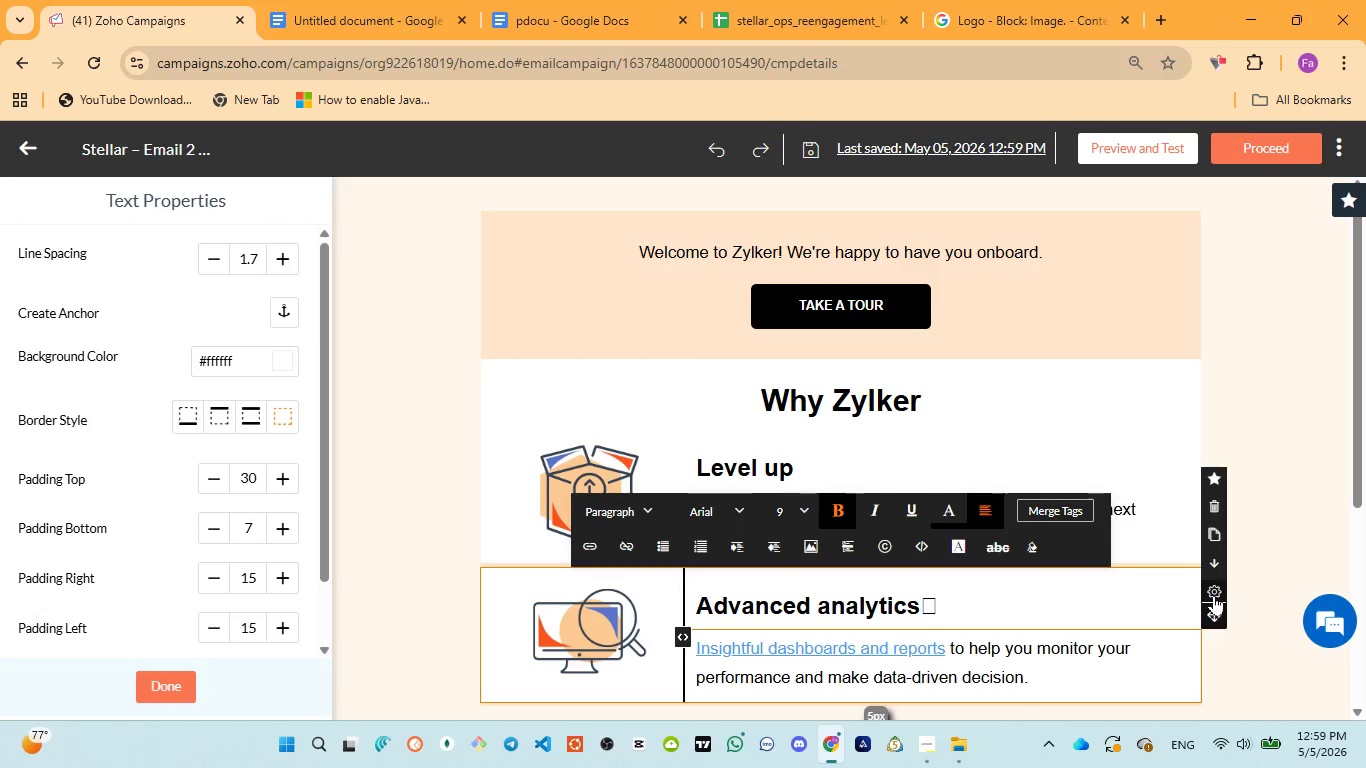 
left_click([1220, 505])
 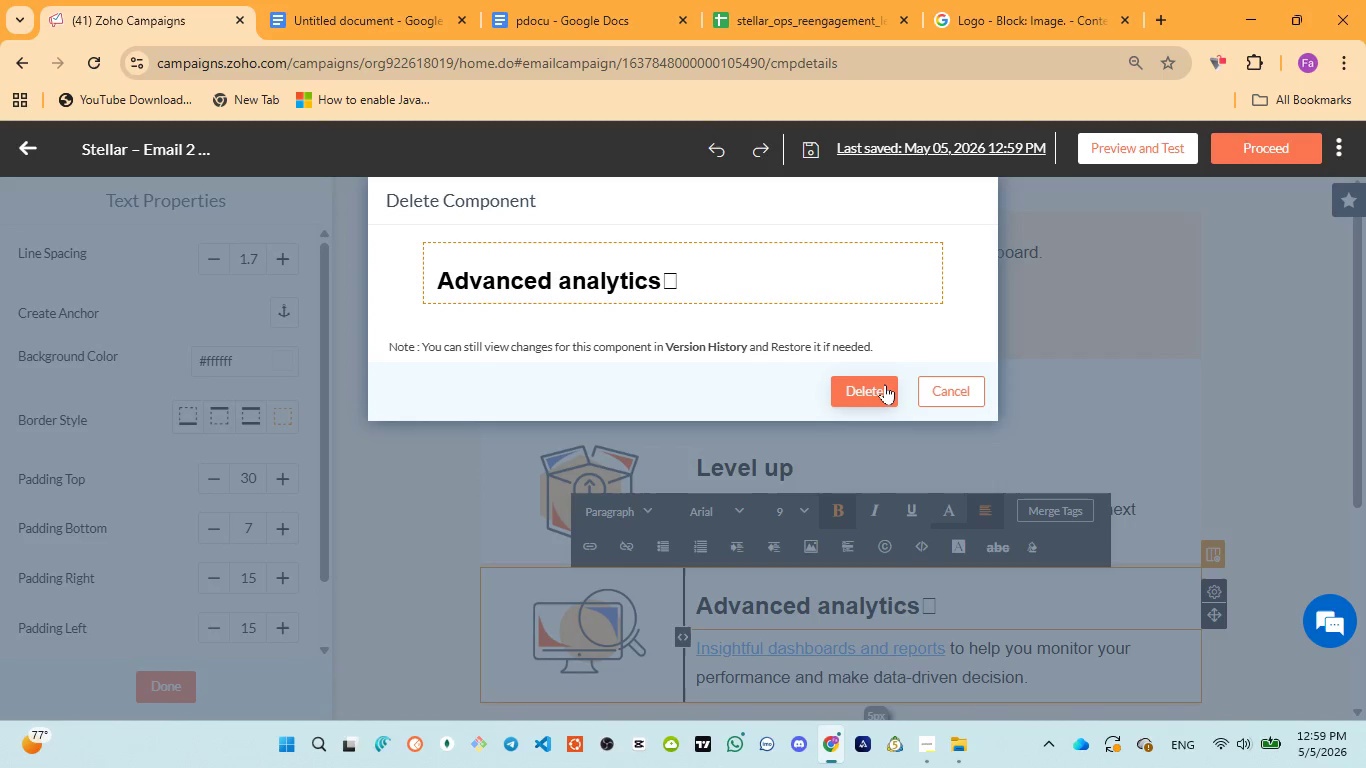 
left_click([881, 384])
 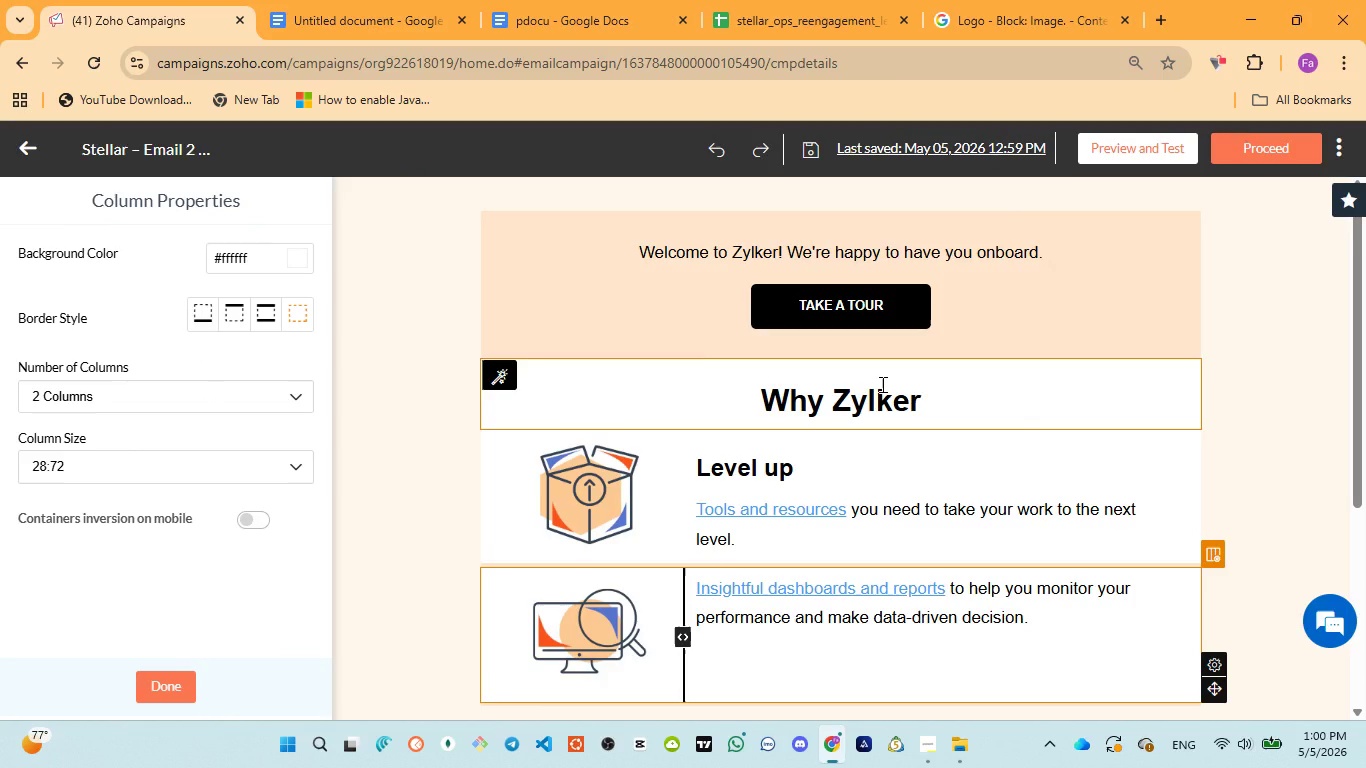 
wait(13.34)
 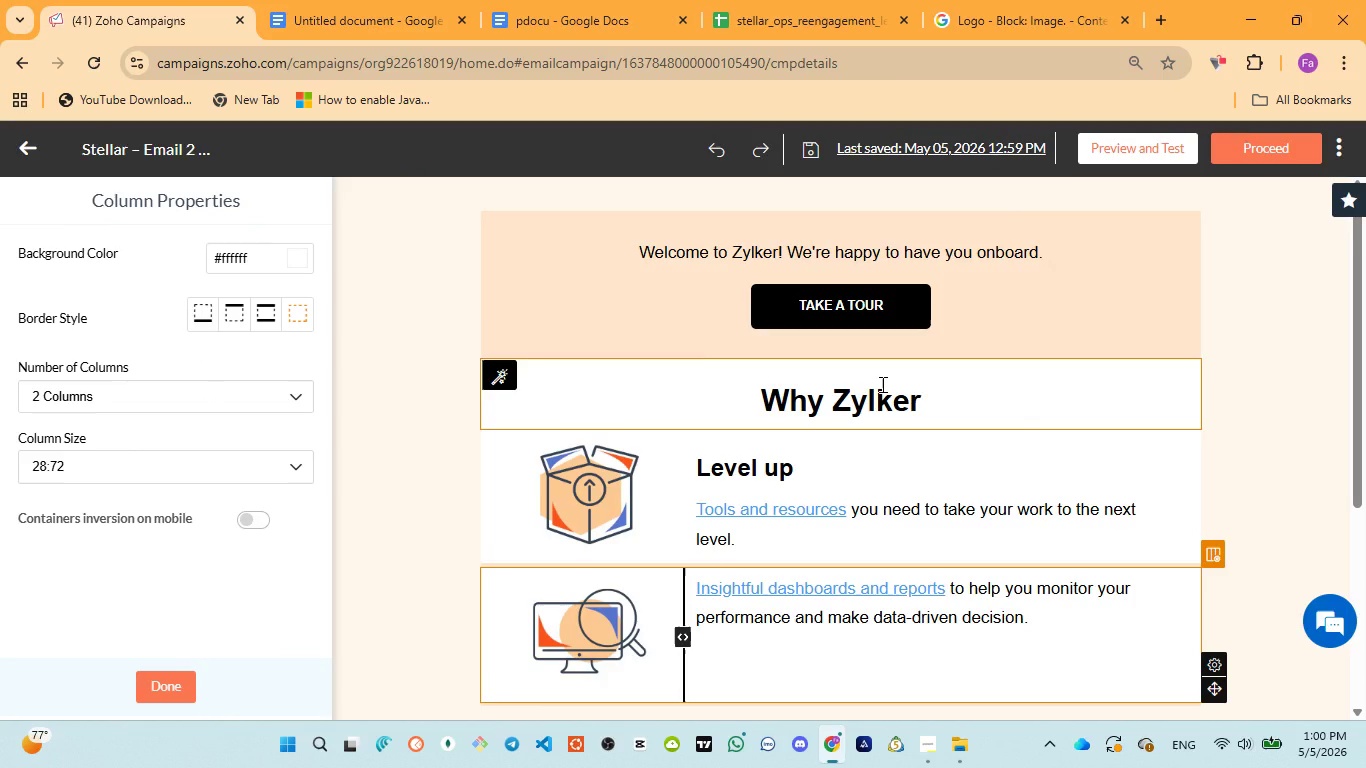 
scroll: coordinate [1110, 500], scroll_direction: down, amount: 2.0
 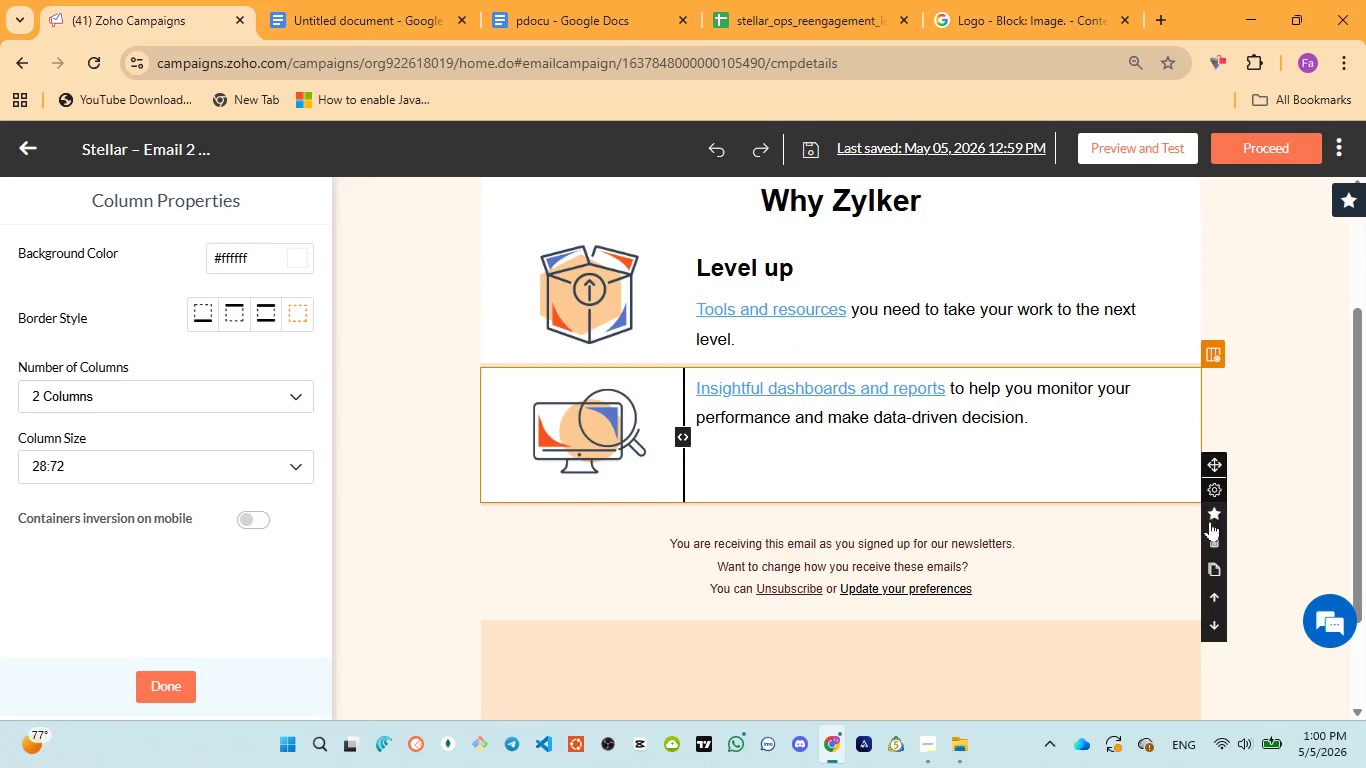 
left_click([1212, 536])
 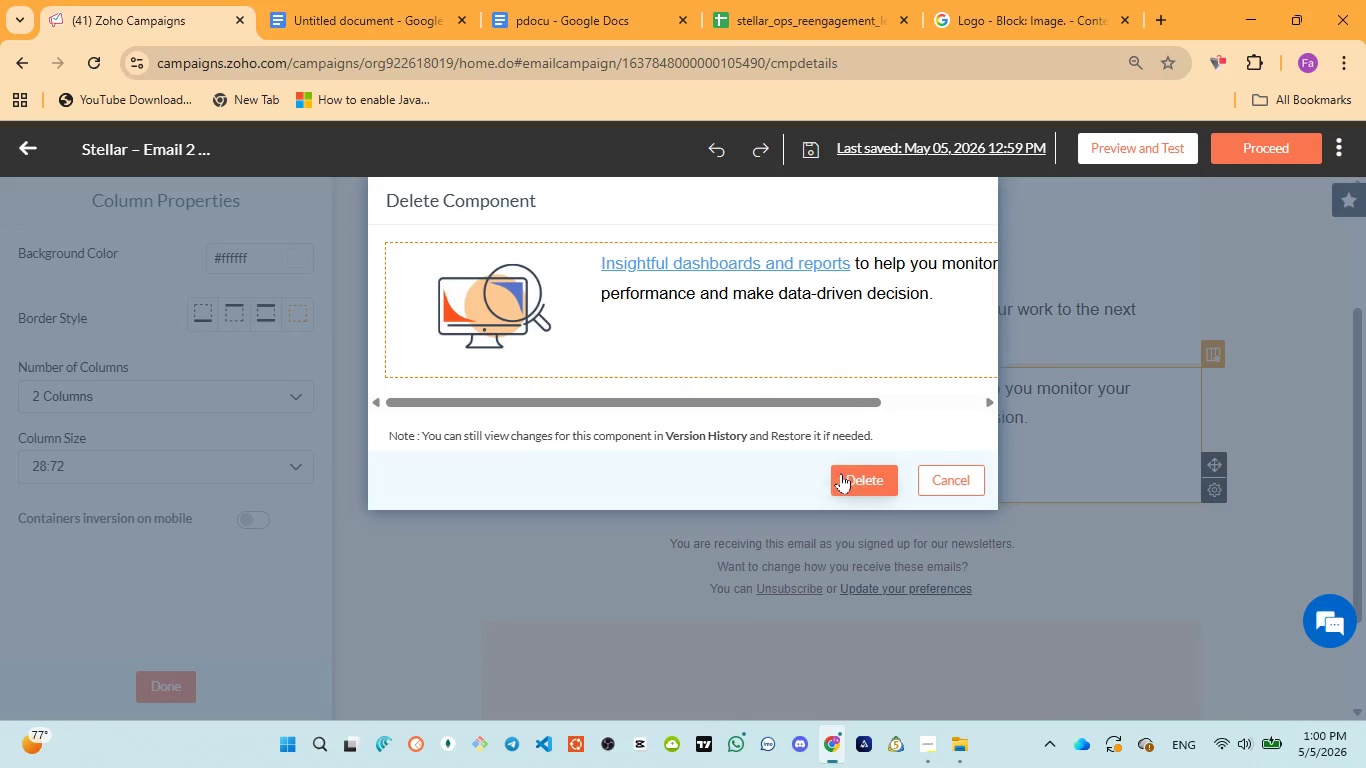 
left_click([869, 474])
 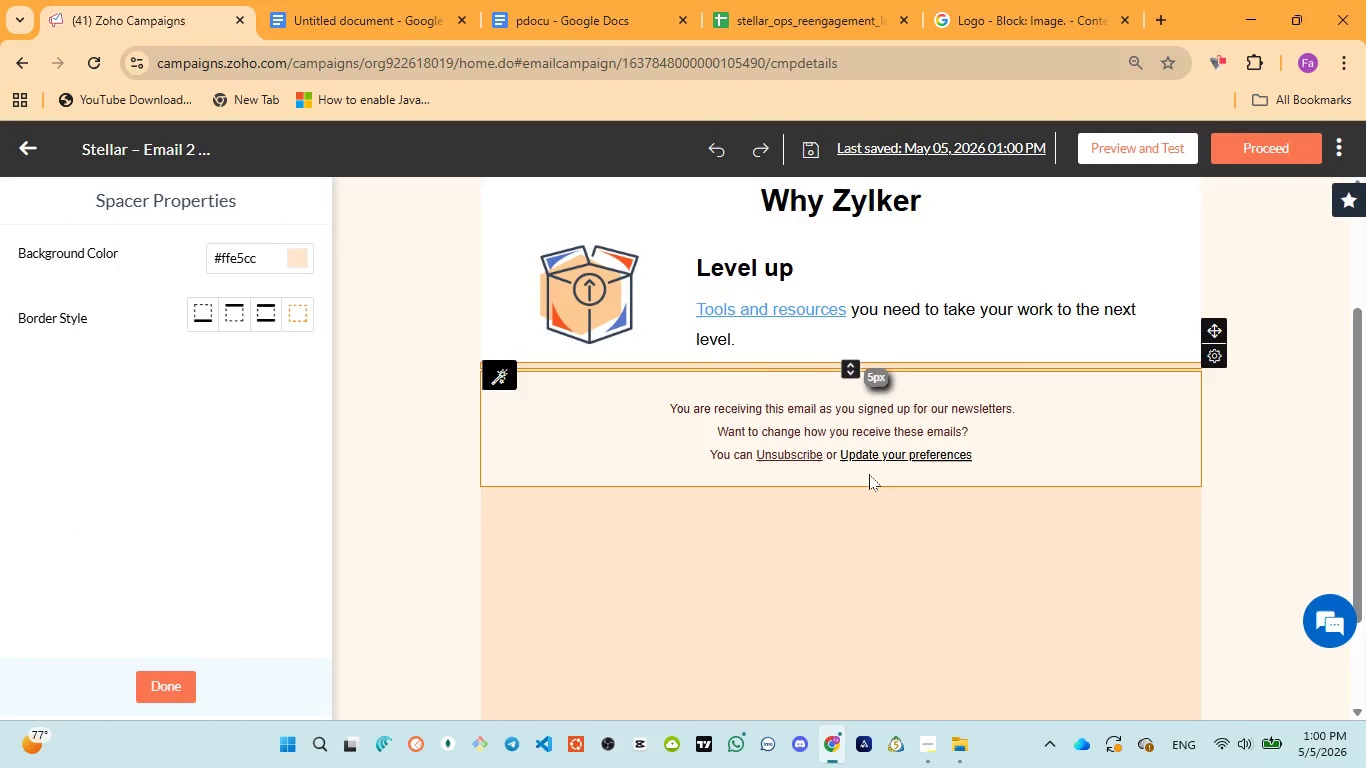 
wait(15.75)
 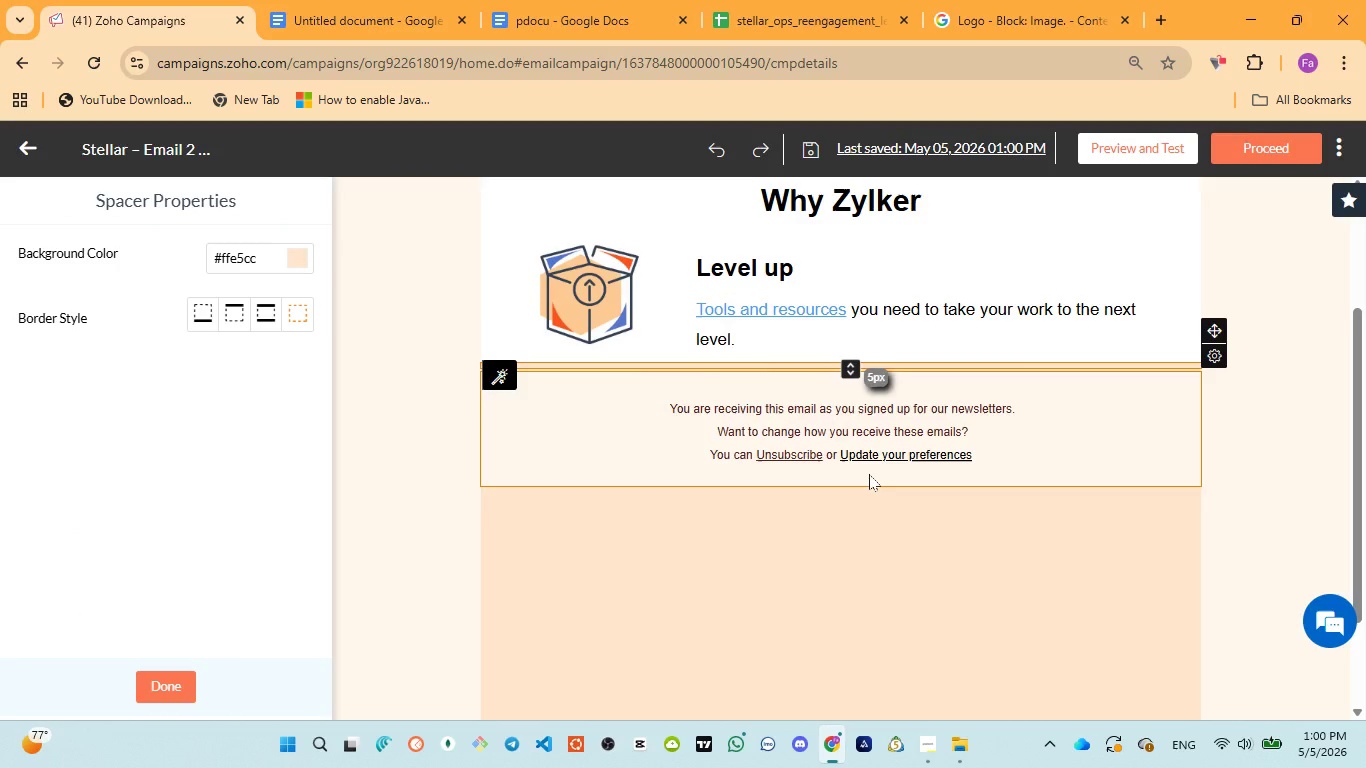 
left_click([1086, 326])
 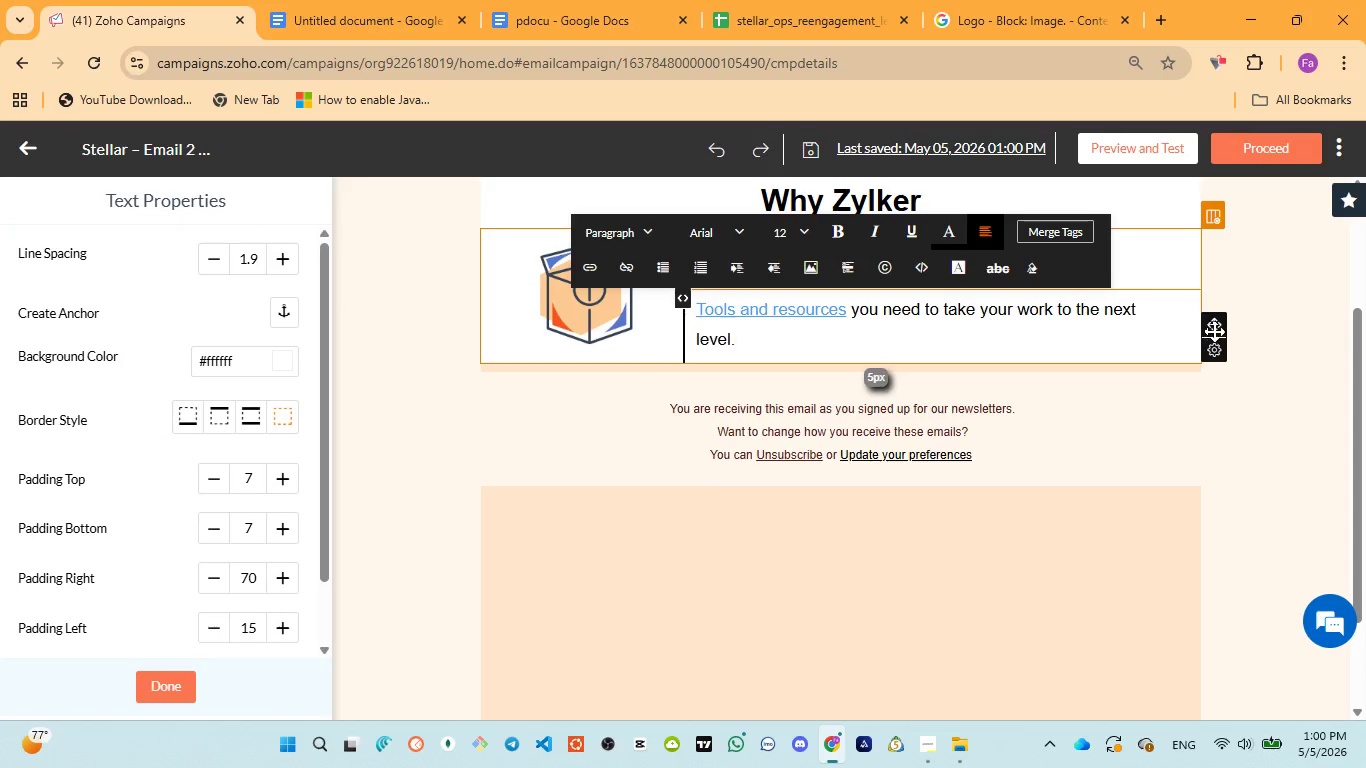 
wait(5.01)
 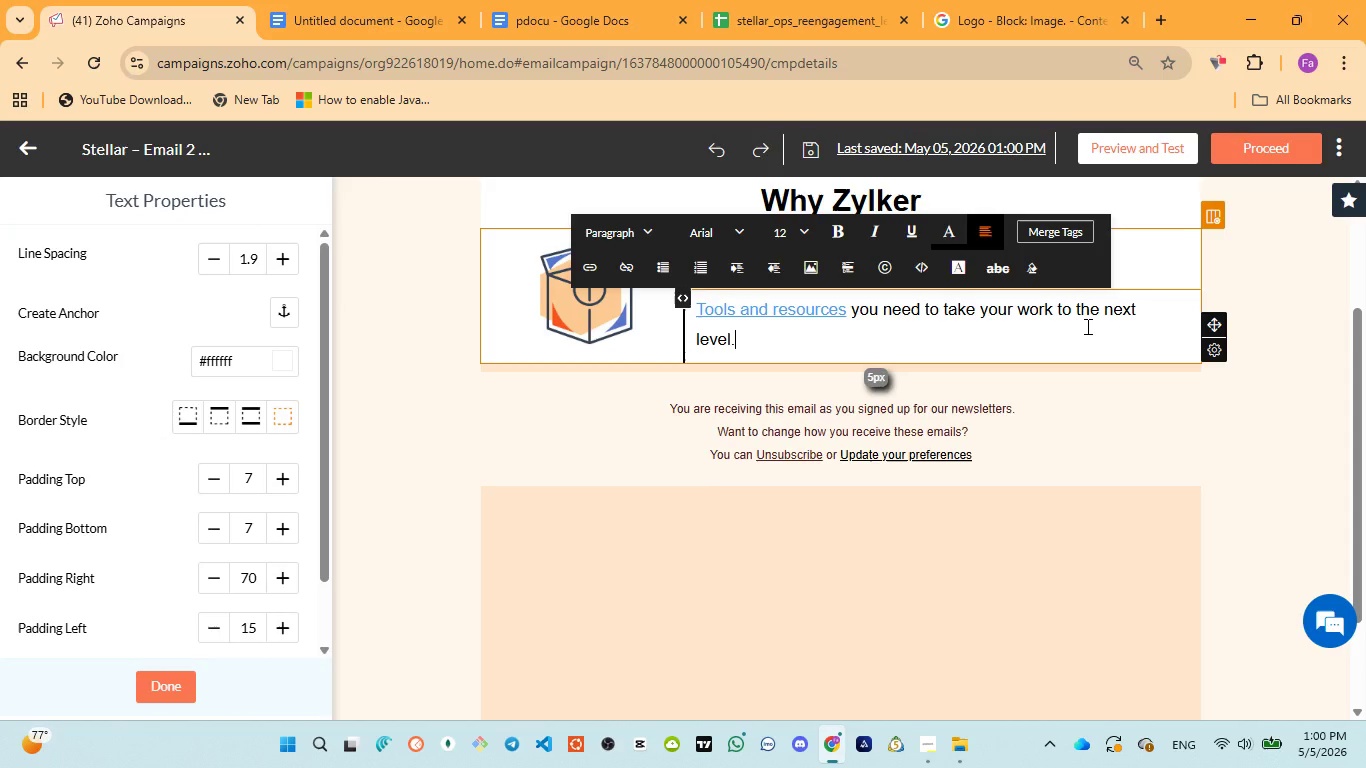 
left_click([1216, 395])
 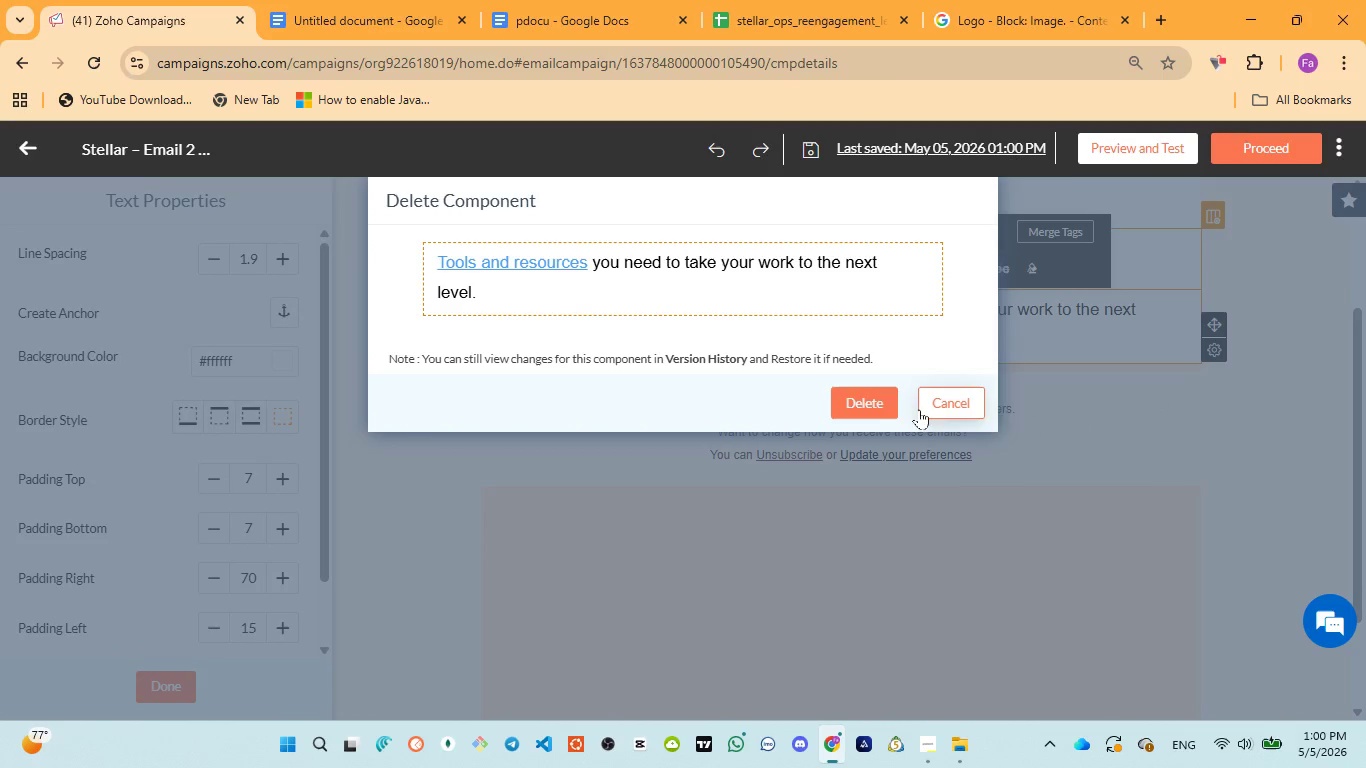 
left_click([891, 401])
 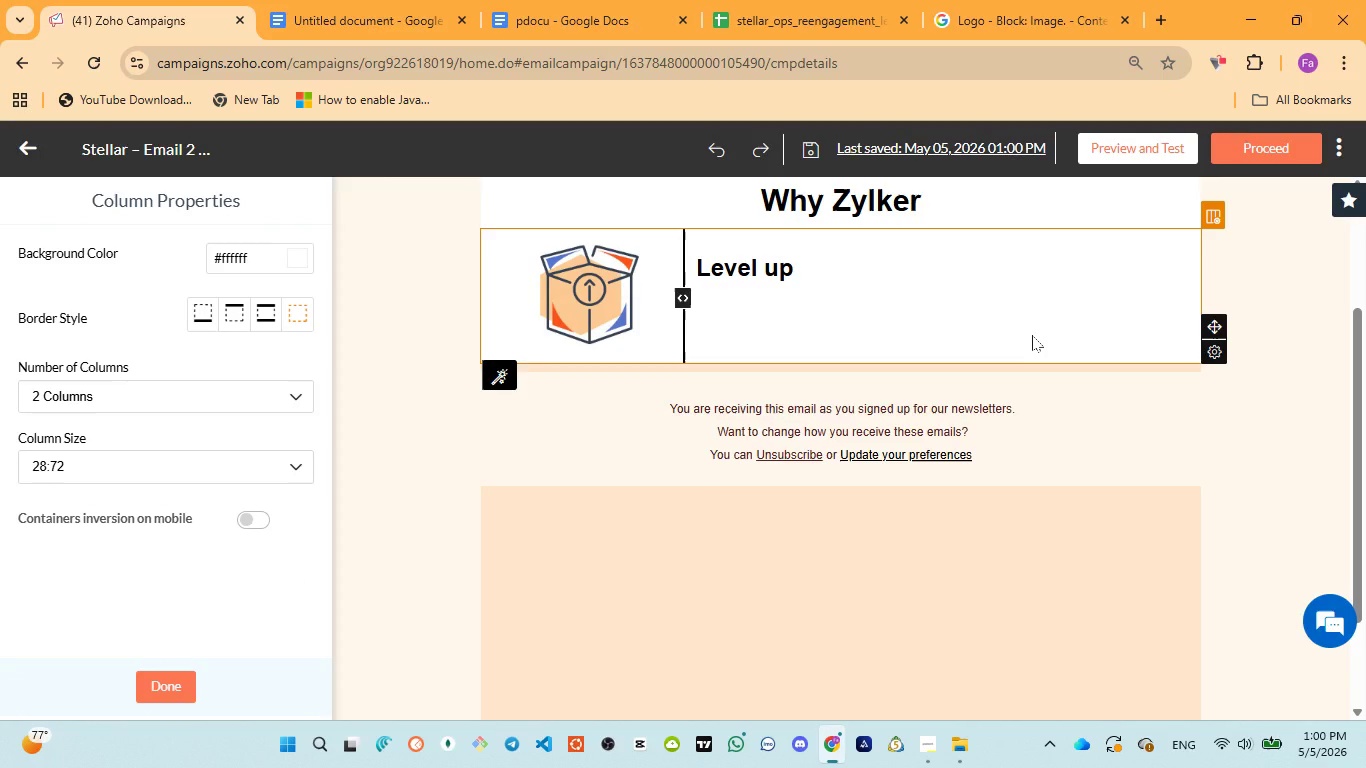 
left_click([1032, 335])
 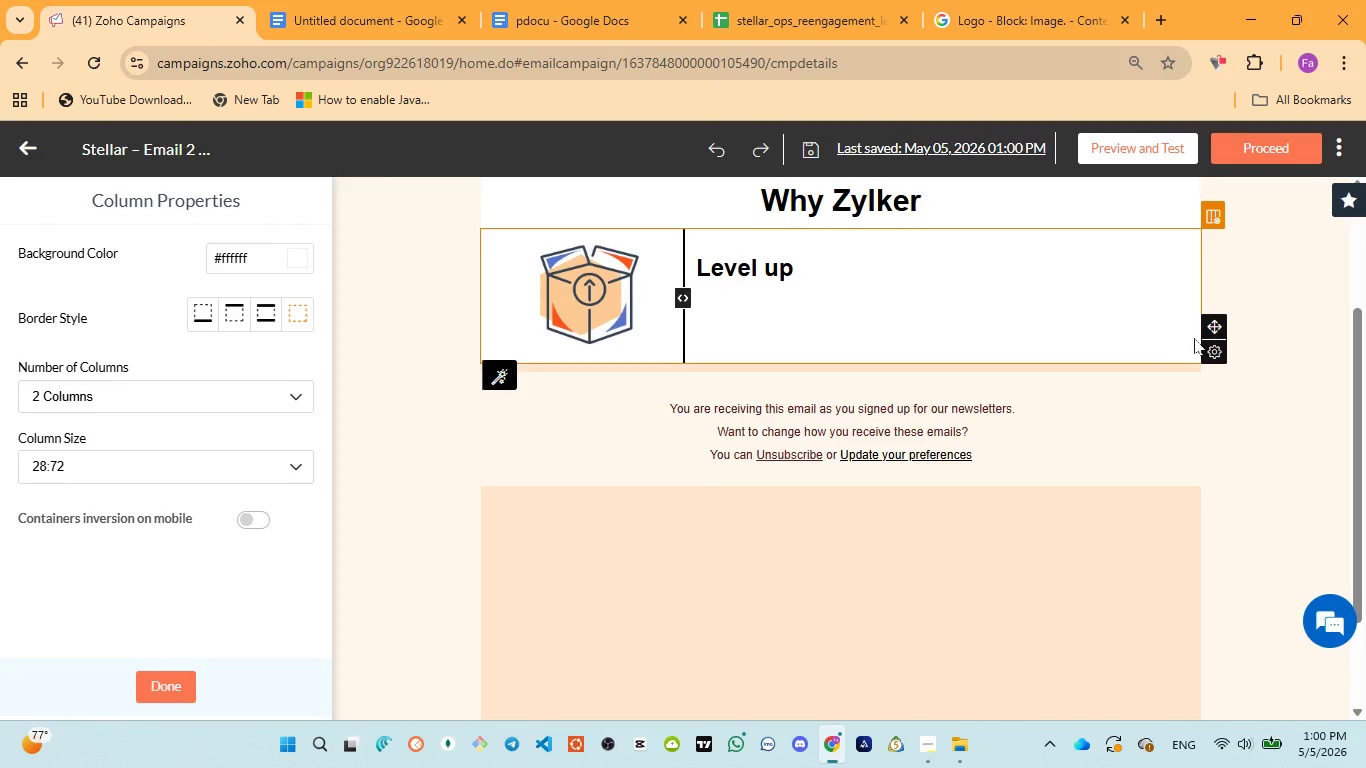 
mouse_move([1217, 358])
 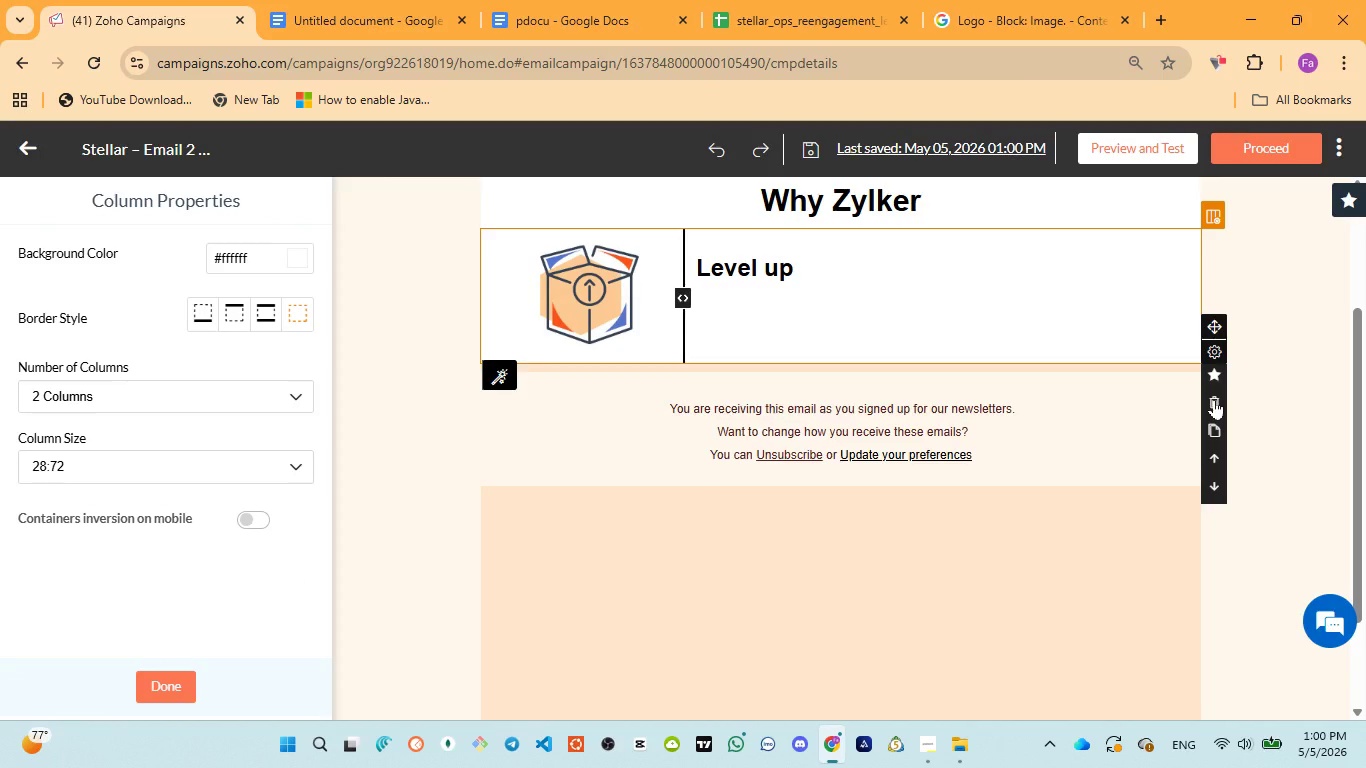 
left_click([1214, 399])
 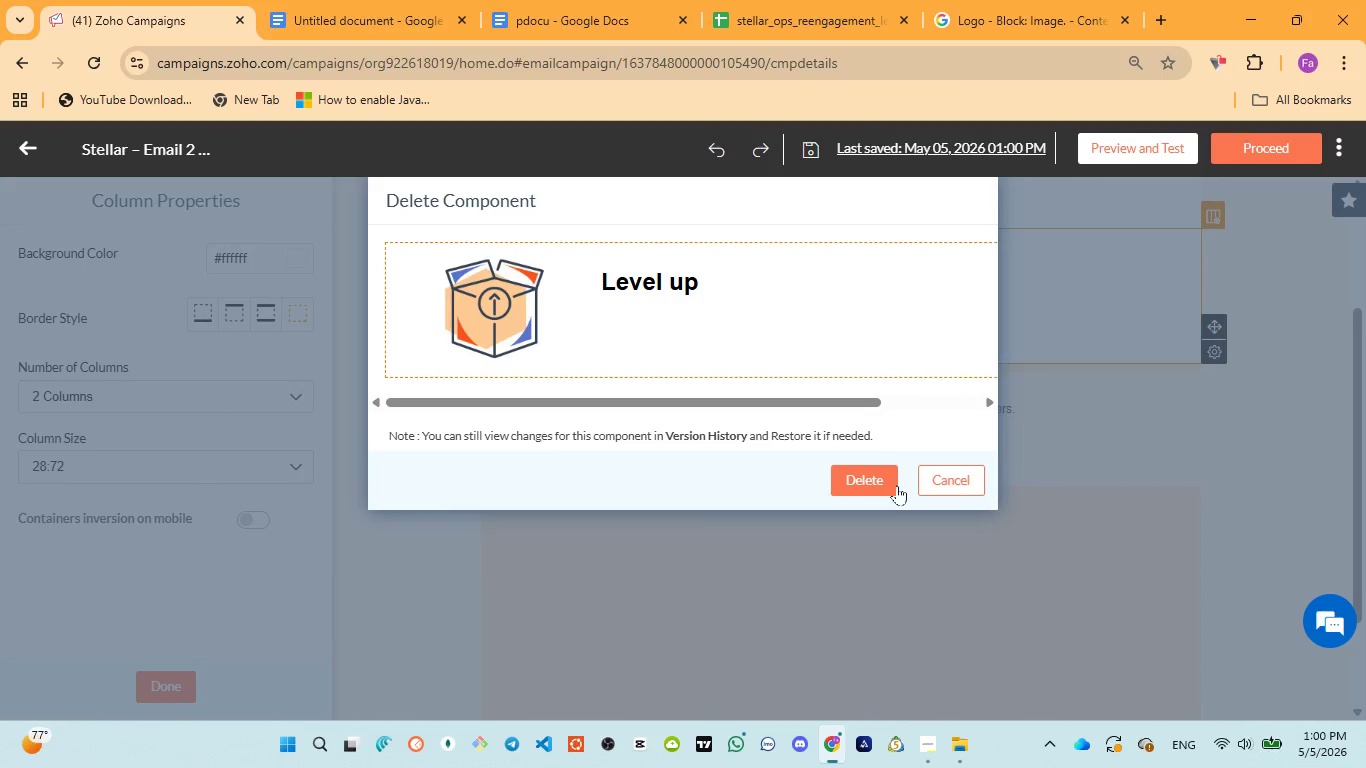 
left_click([897, 485])
 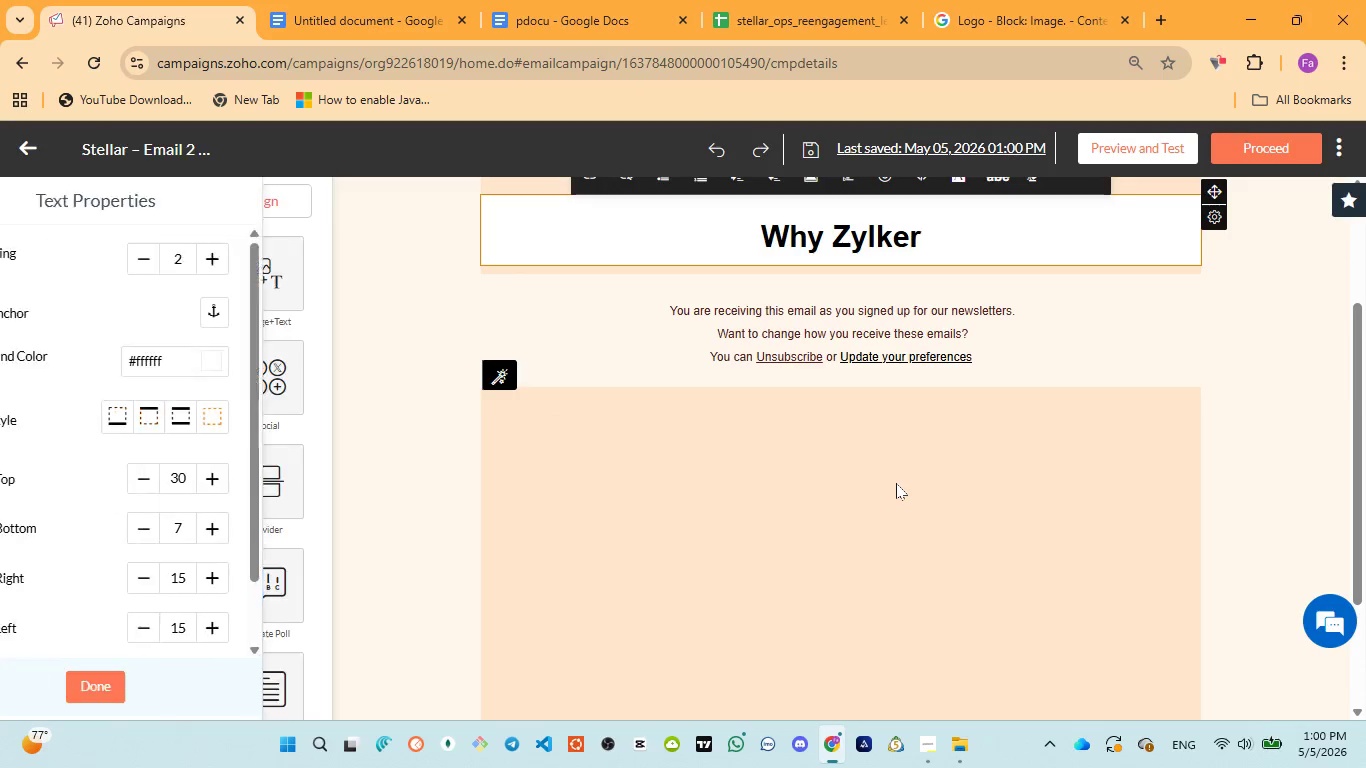 
scroll: coordinate [896, 483], scroll_direction: up, amount: 4.0
 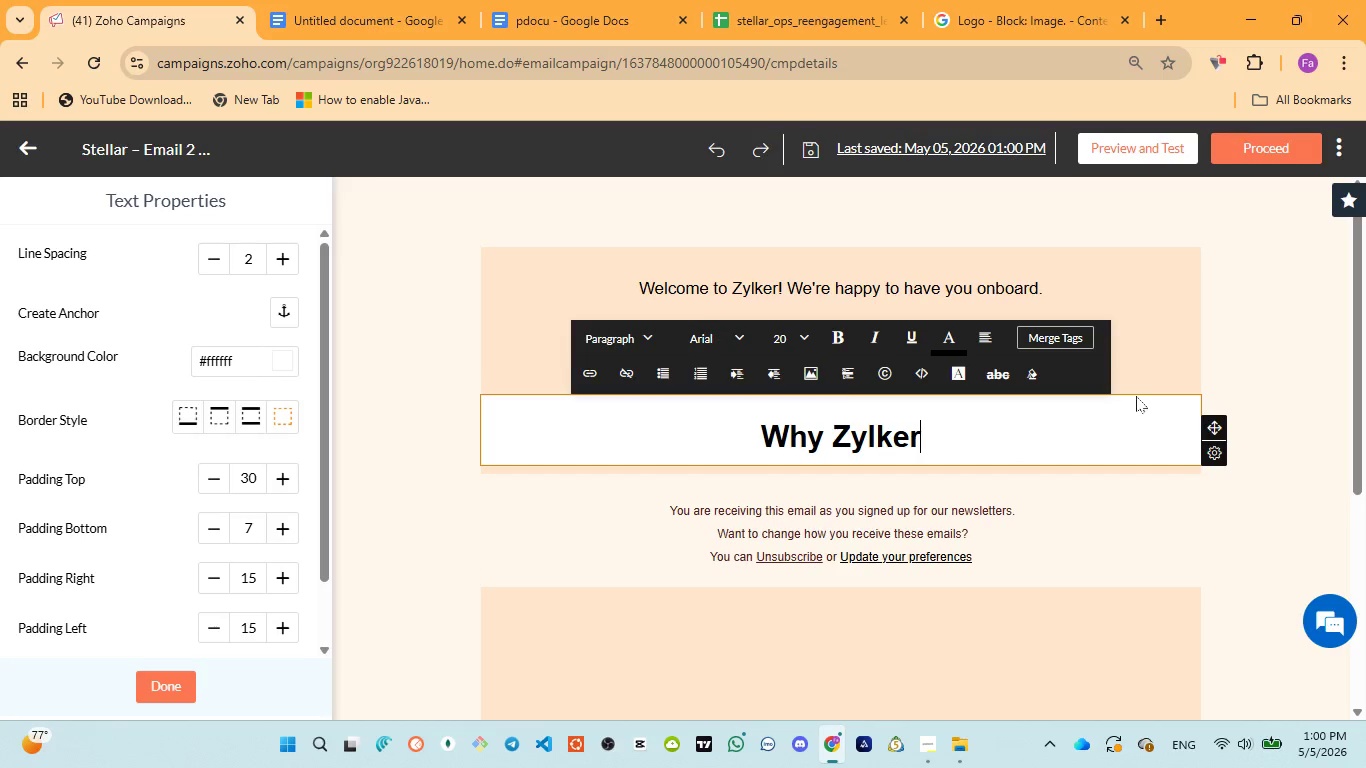 
left_click([1147, 377])
 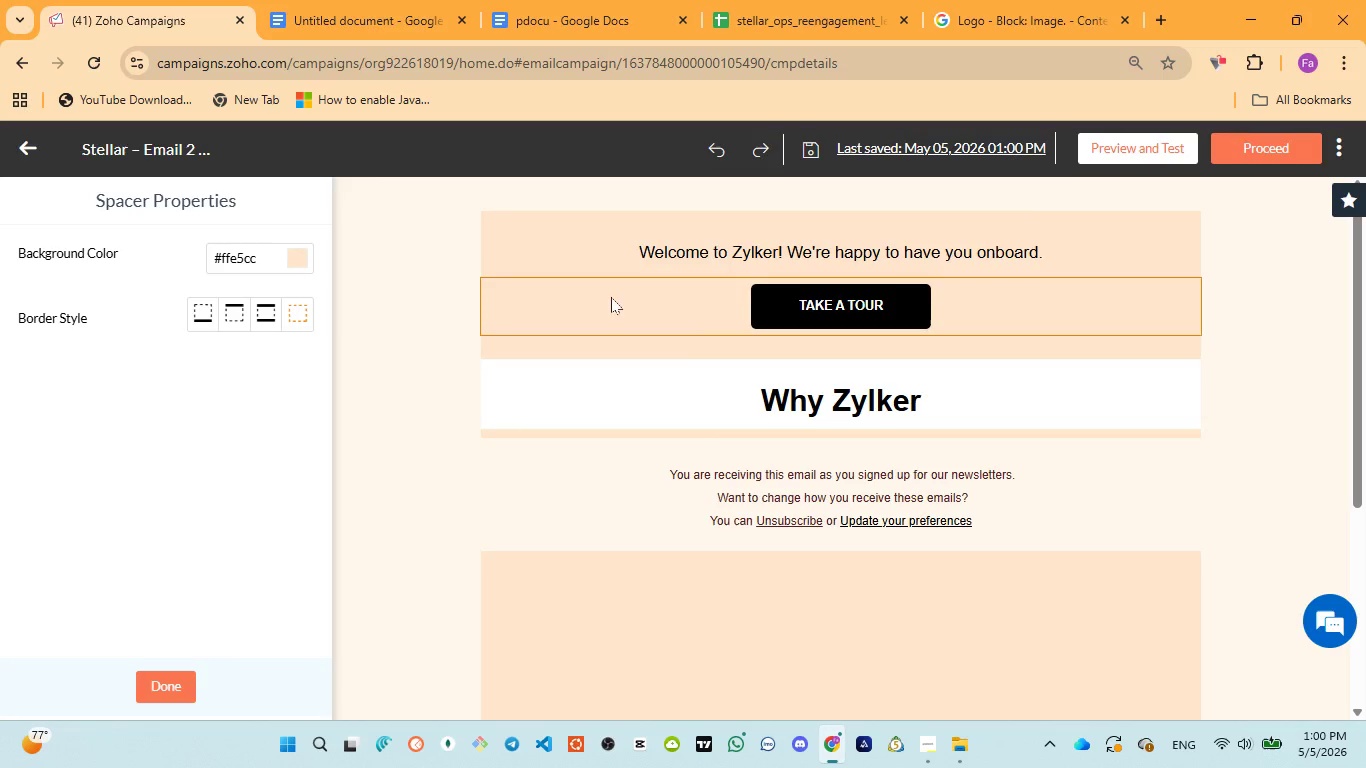 
scroll: coordinate [1020, 623], scroll_direction: up, amount: 5.0
 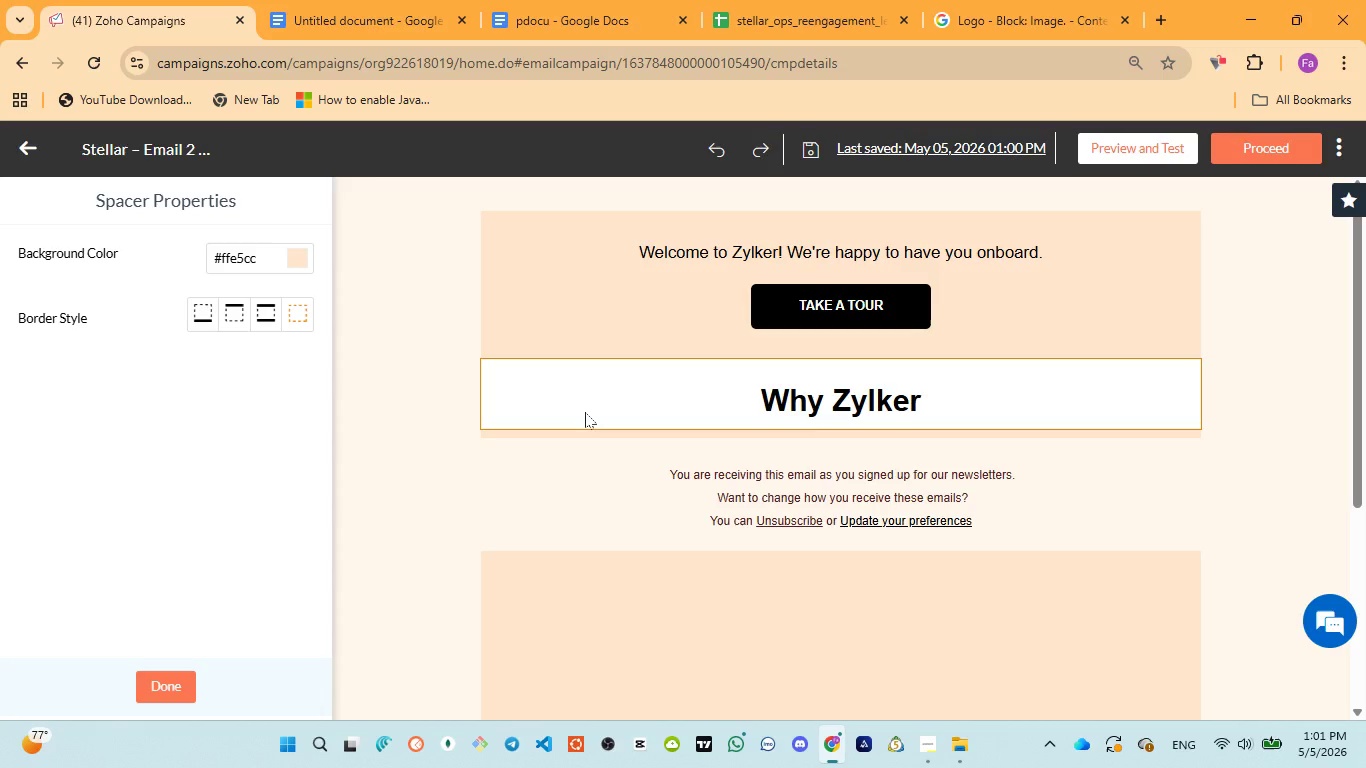 
wait(12.37)
 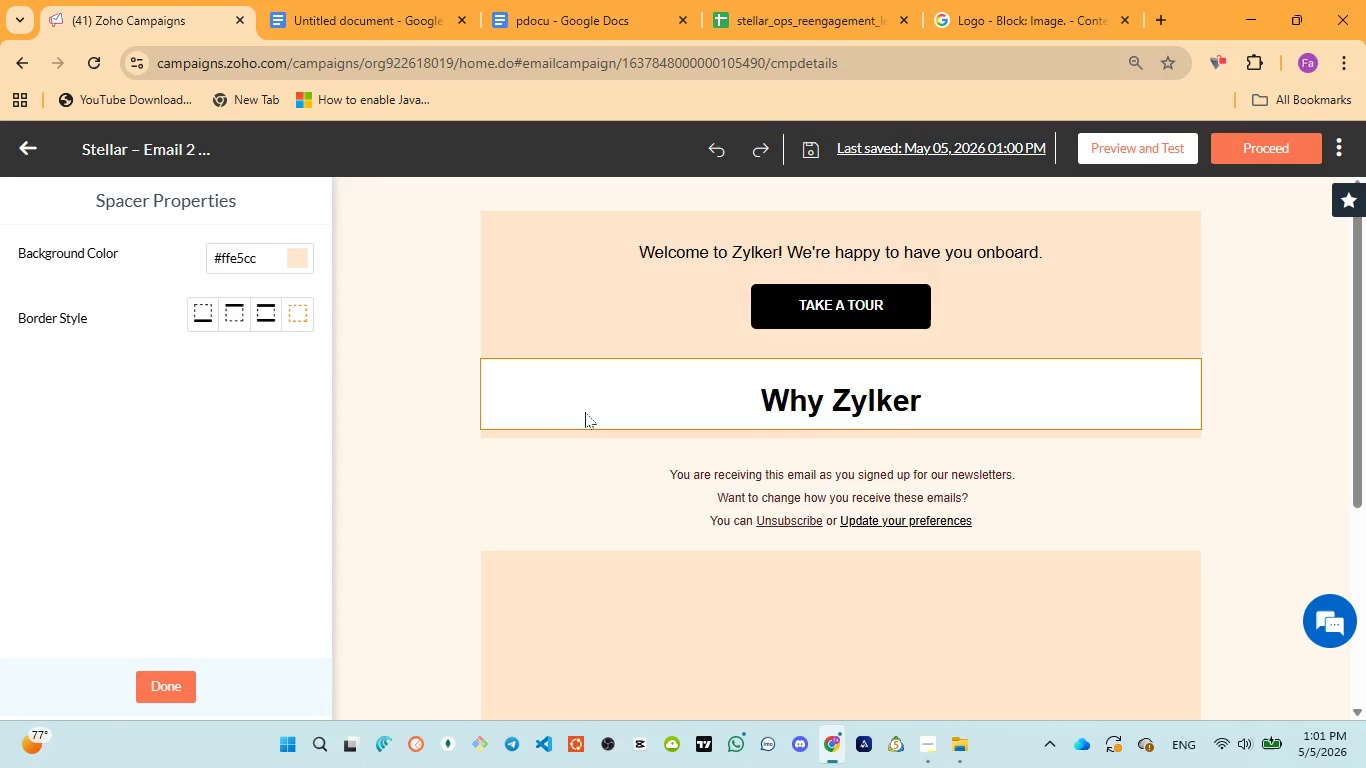 
left_click([533, 0])
 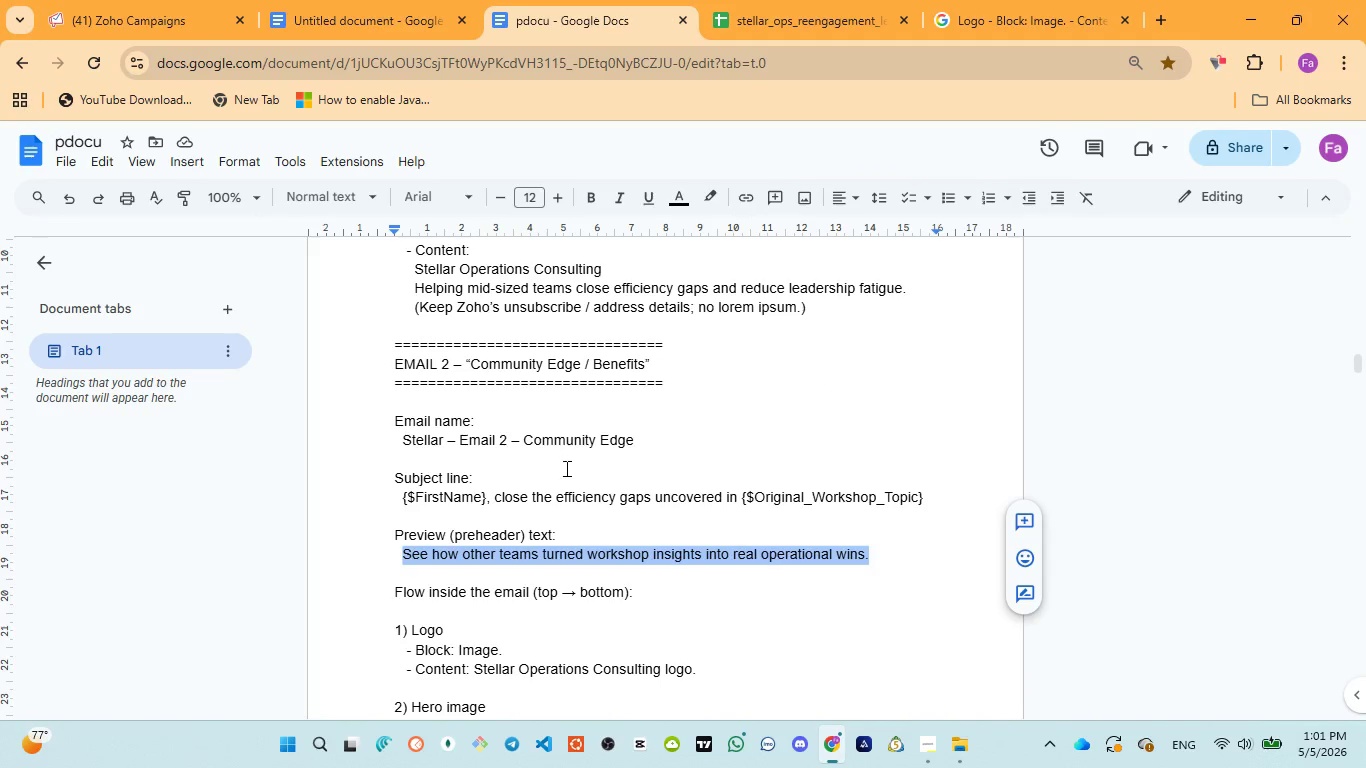 
scroll: coordinate [568, 489], scroll_direction: down, amount: 2.0
 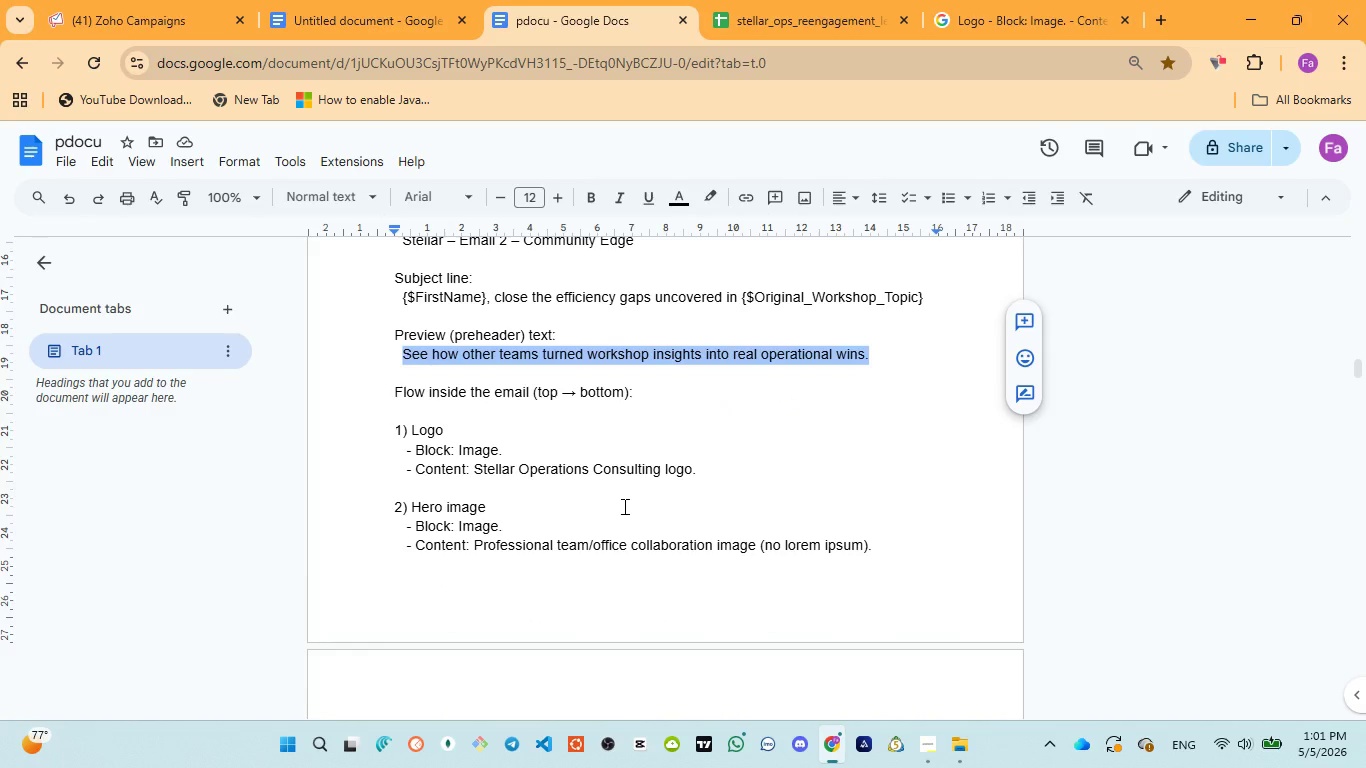 
wait(10.42)
 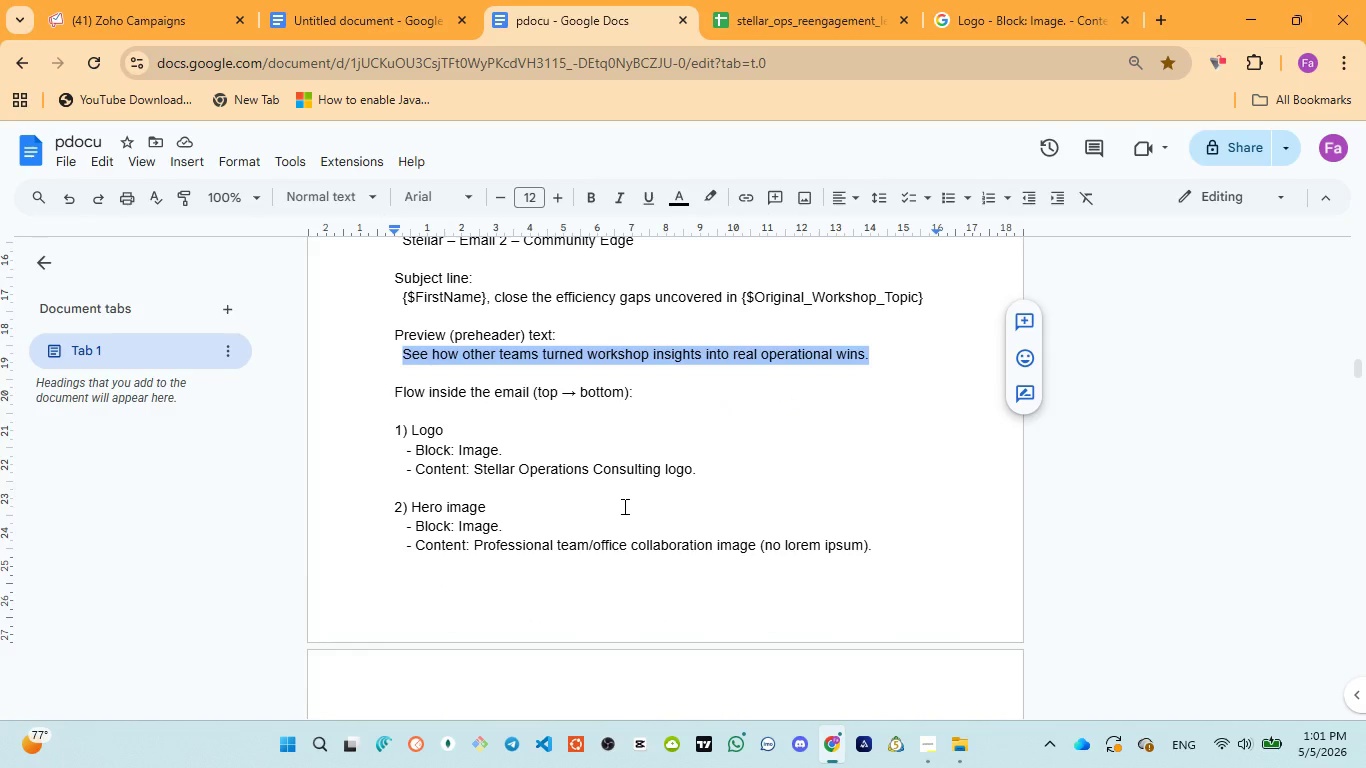 
scroll: coordinate [623, 506], scroll_direction: up, amount: 9.0
 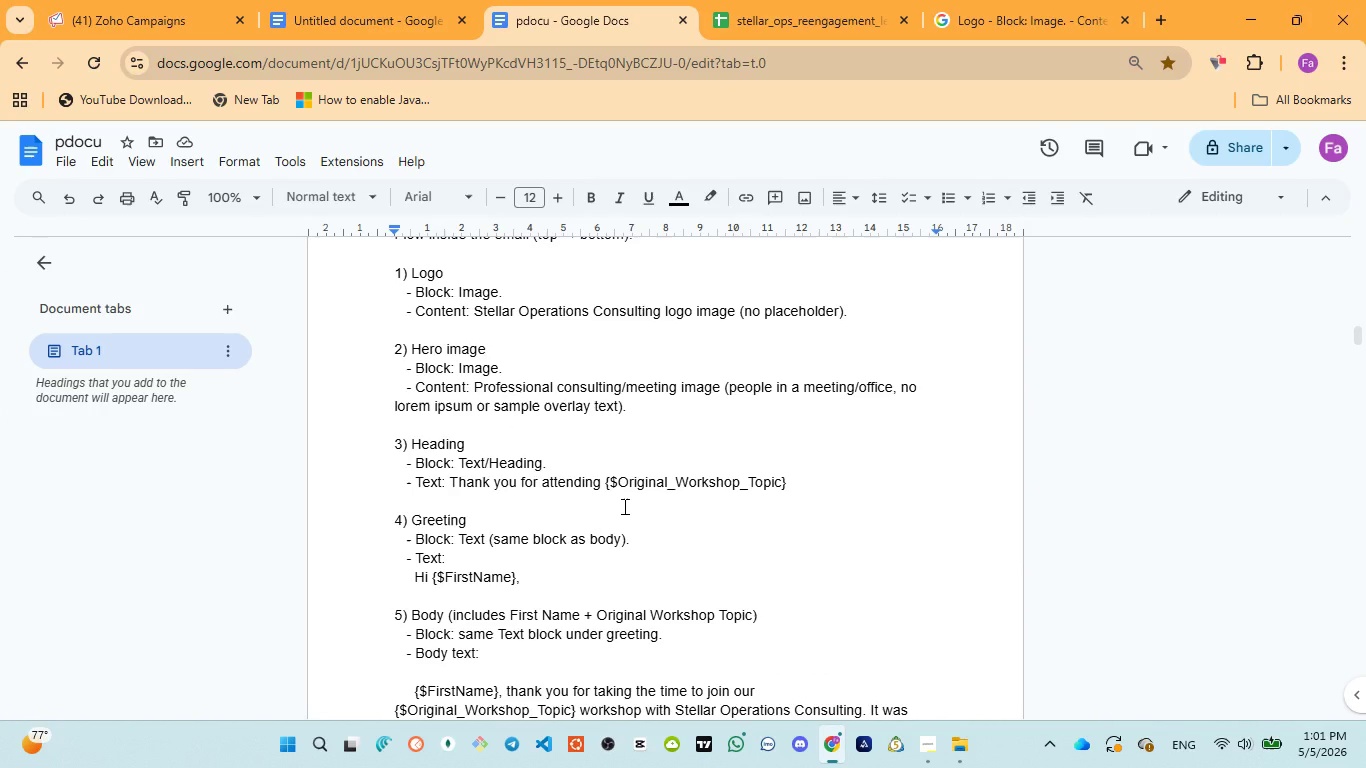 
scroll: coordinate [620, 504], scroll_direction: down, amount: 8.0
 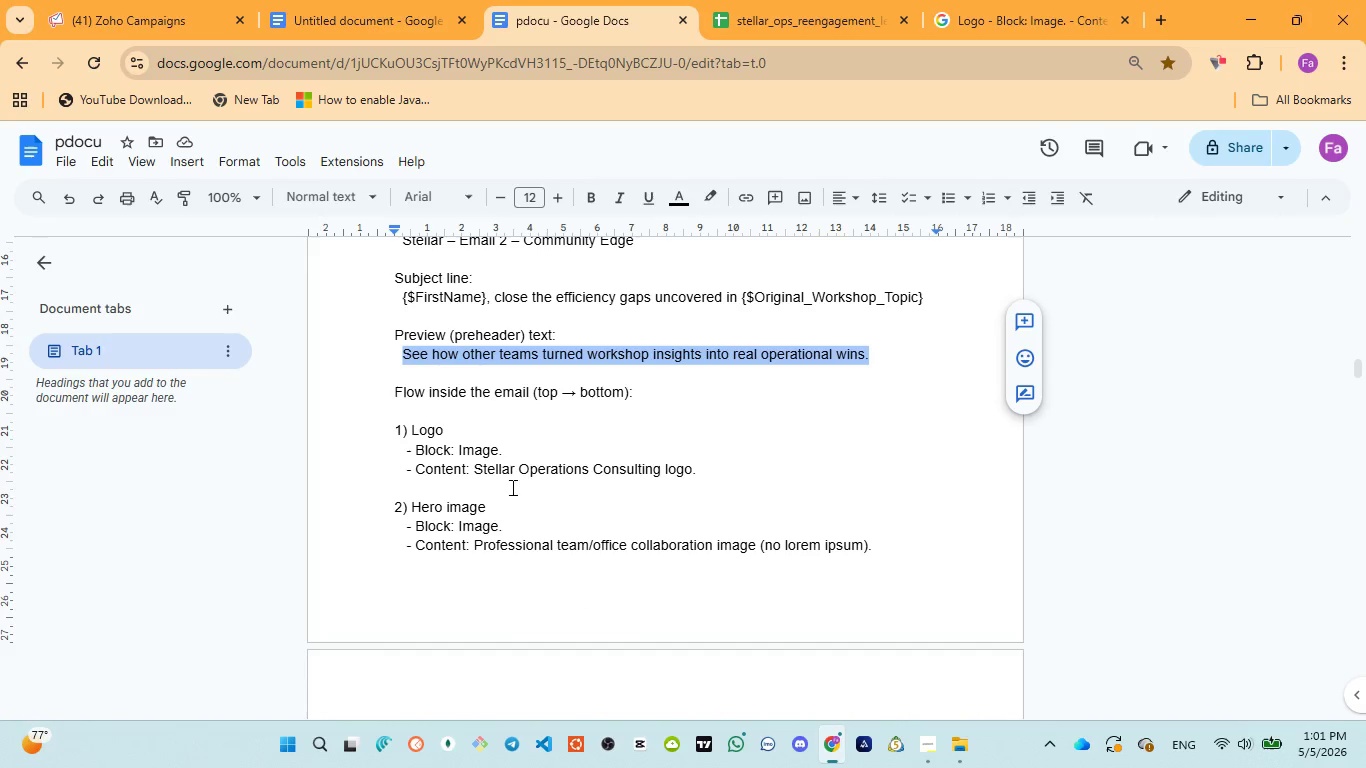 
left_click_drag(start_coordinate=[476, 474], to_coordinate=[651, 459])
 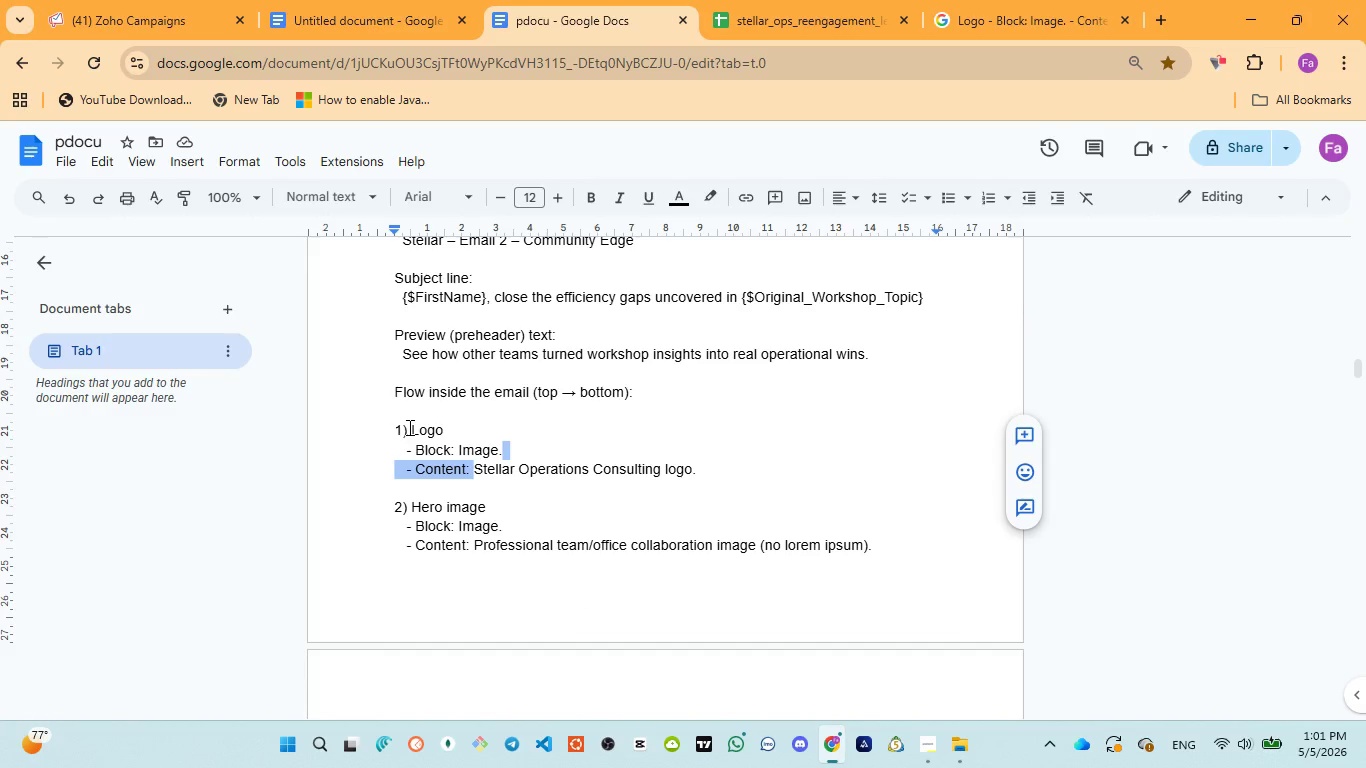 
left_click_drag(start_coordinate=[411, 425], to_coordinate=[710, 470])
 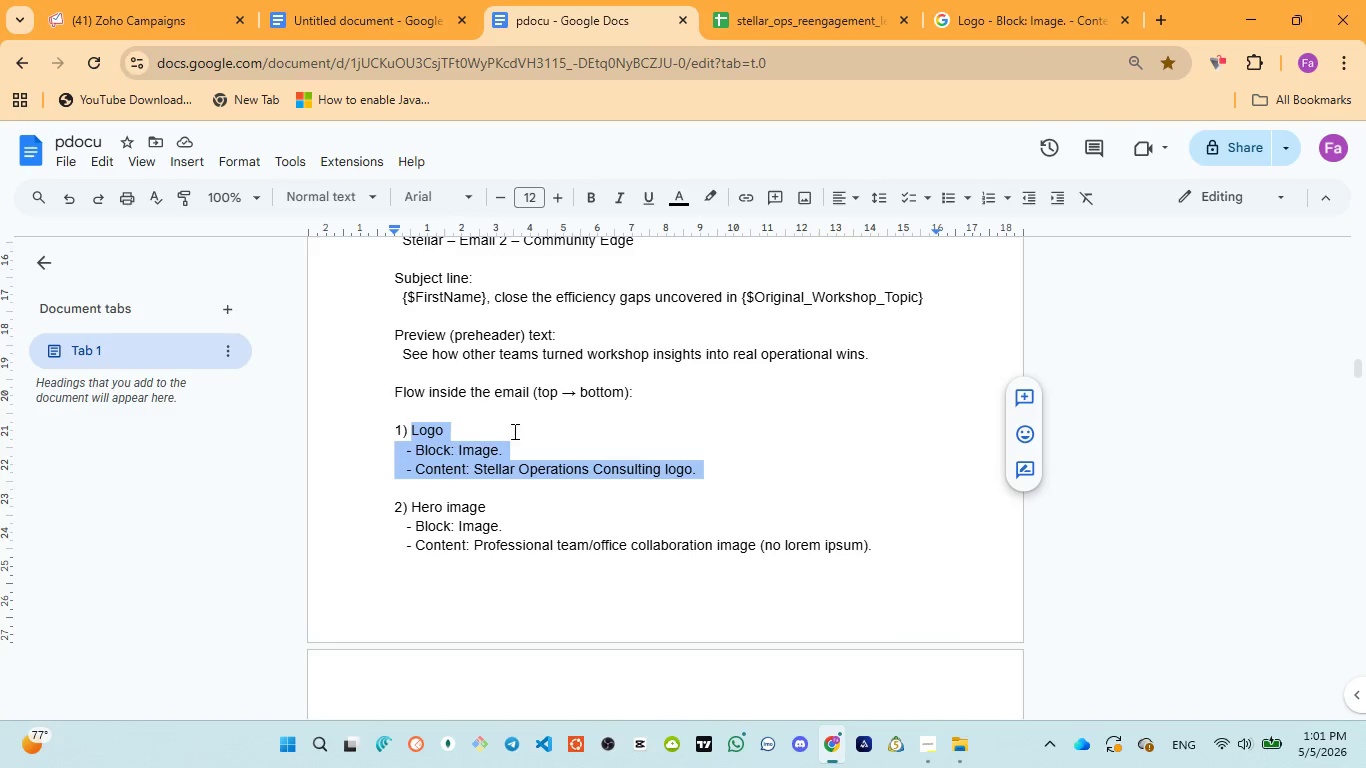 
key(Control+C)
 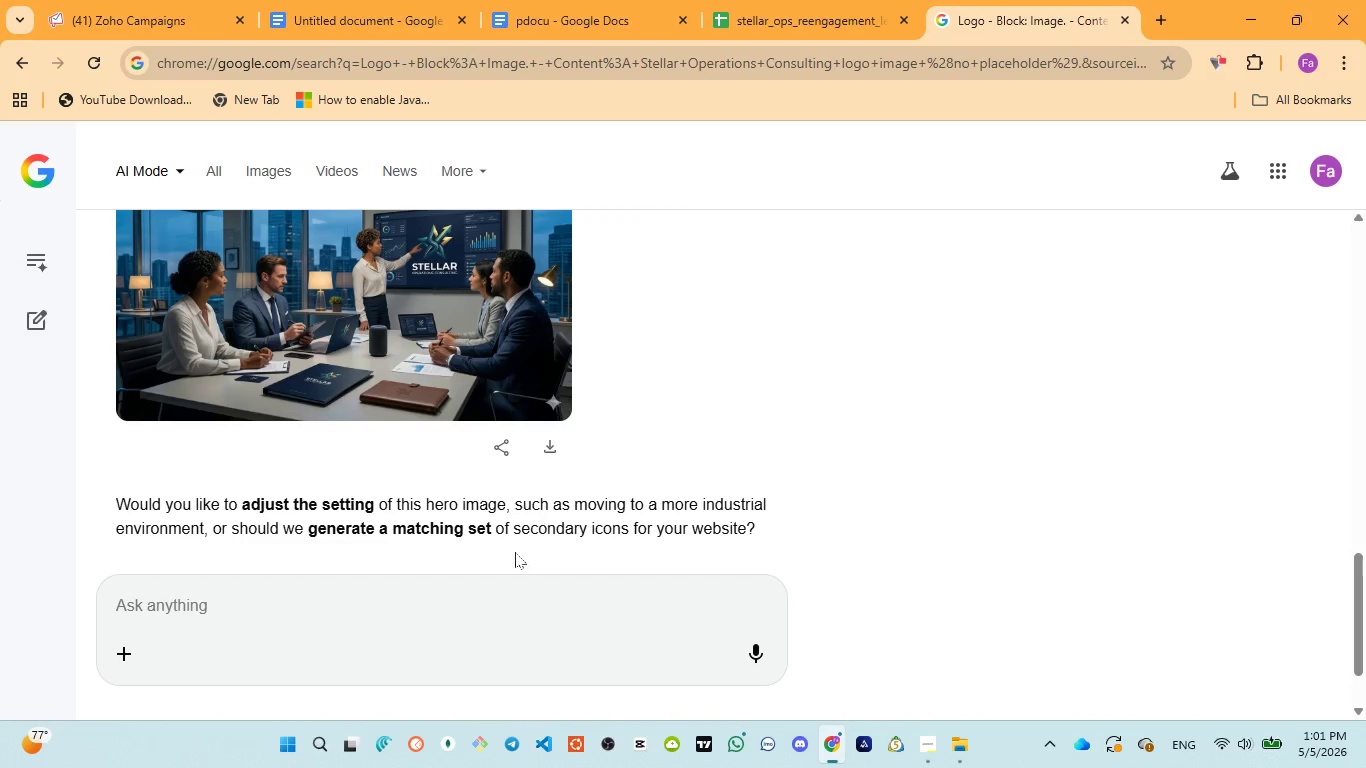 
left_click([477, 578])
 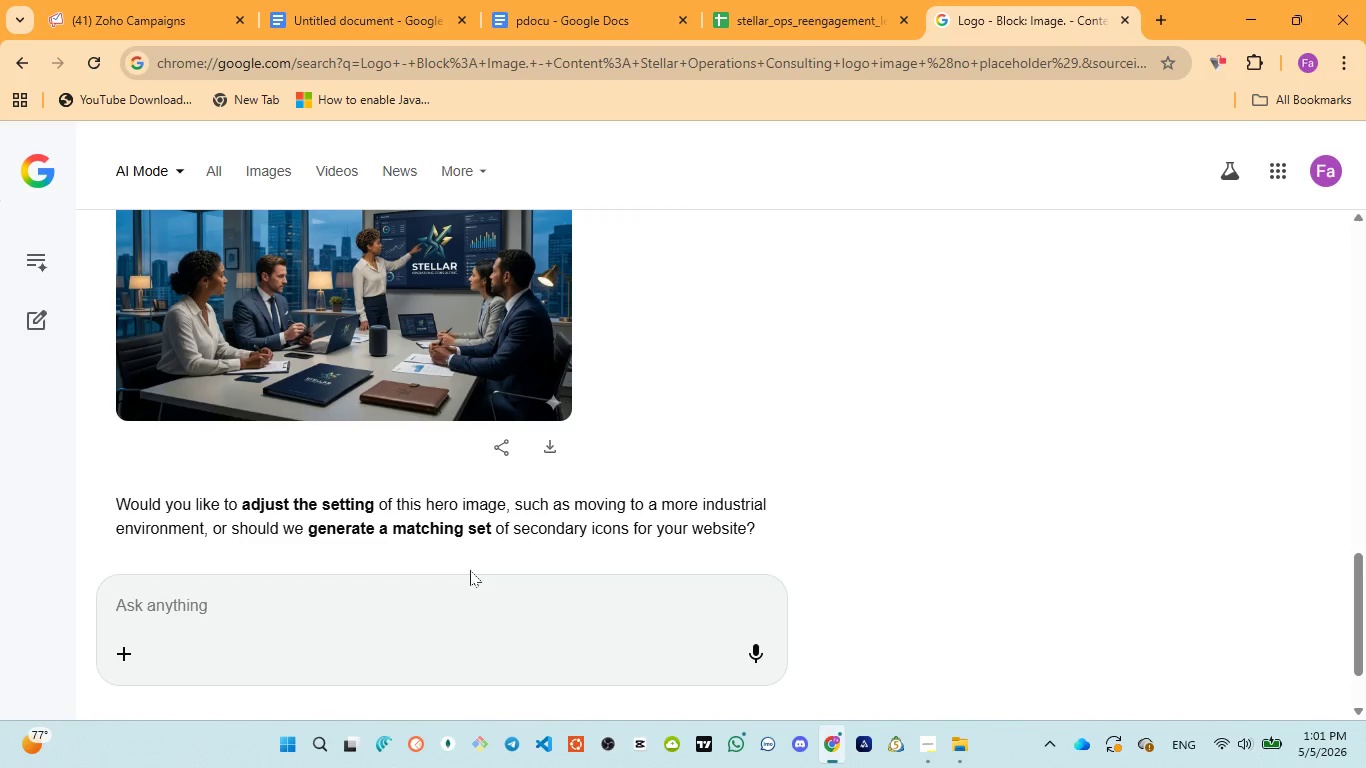 
type(for ghis)
 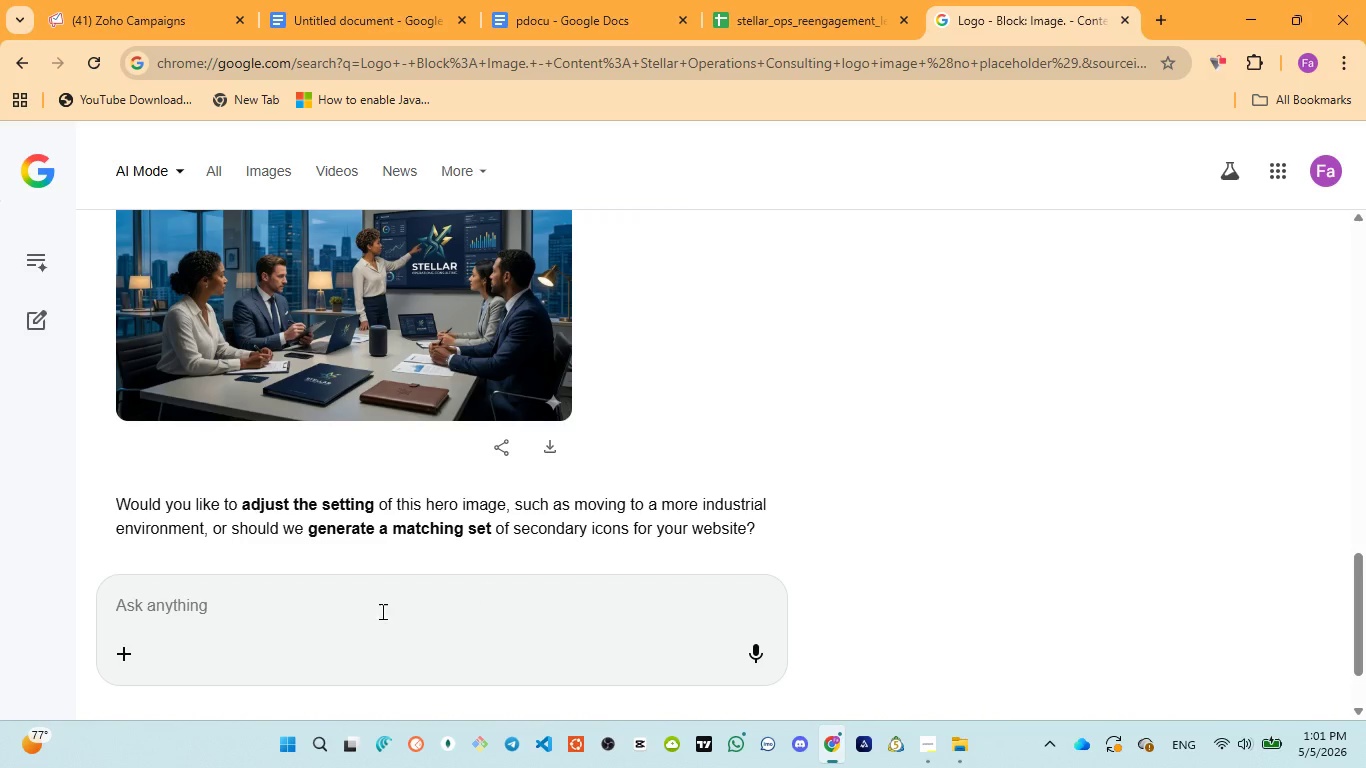 
left_click([381, 611])
 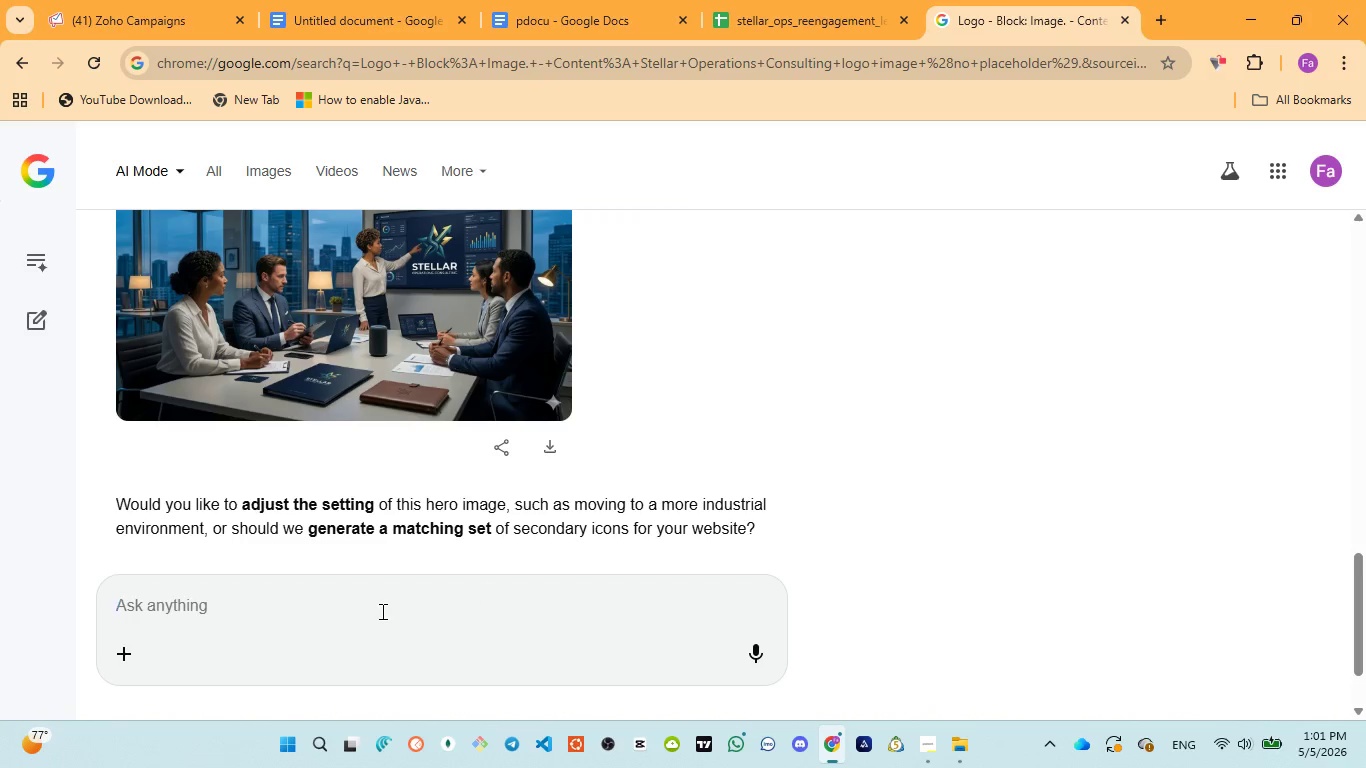 
type(for this too )
 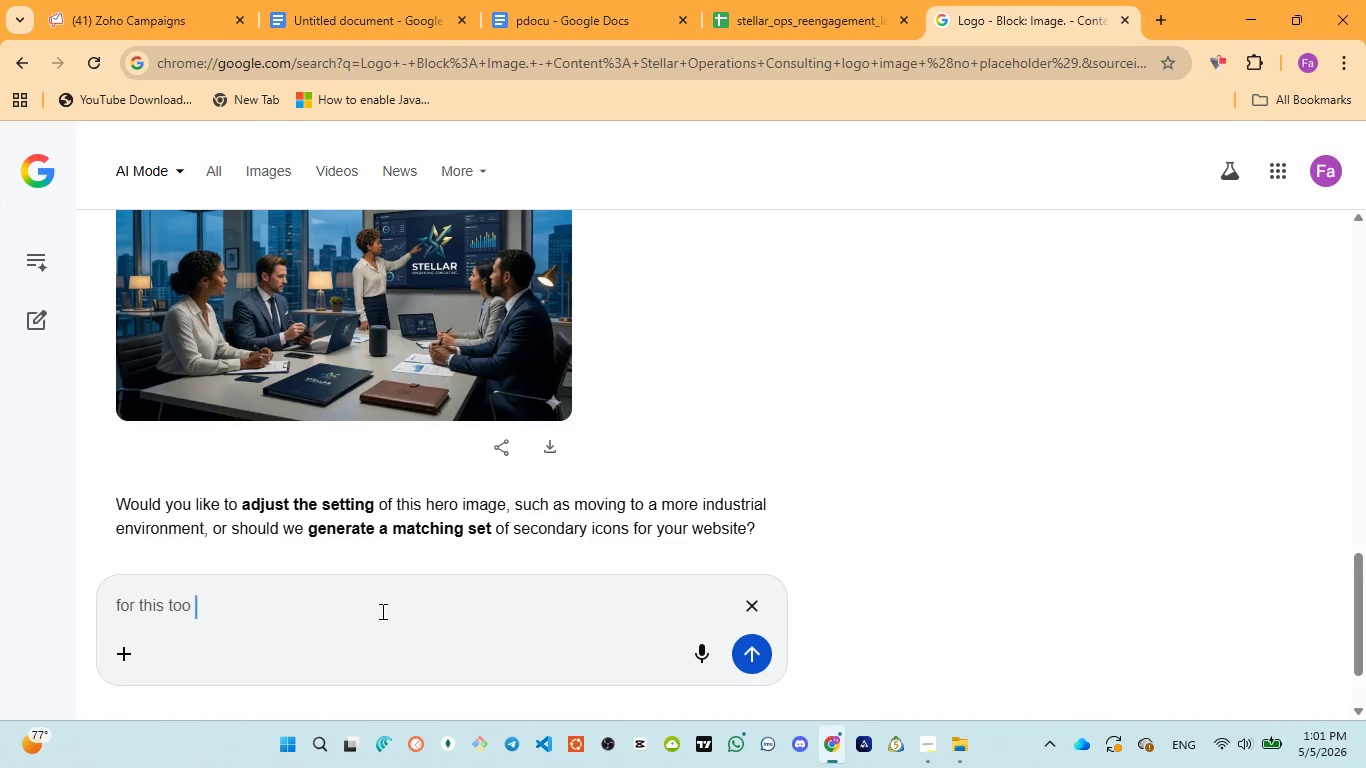 
key(Control+ControlLeft)
 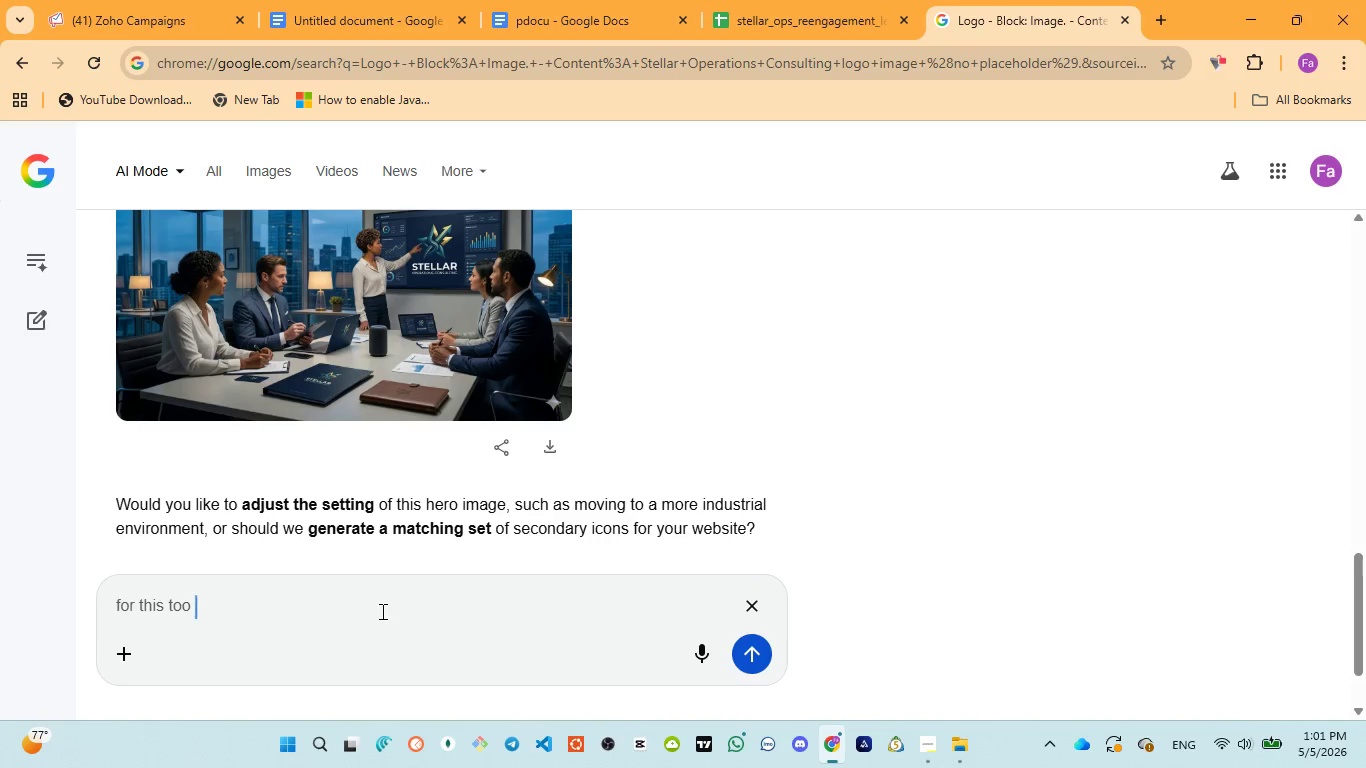 
key(Control+V)
 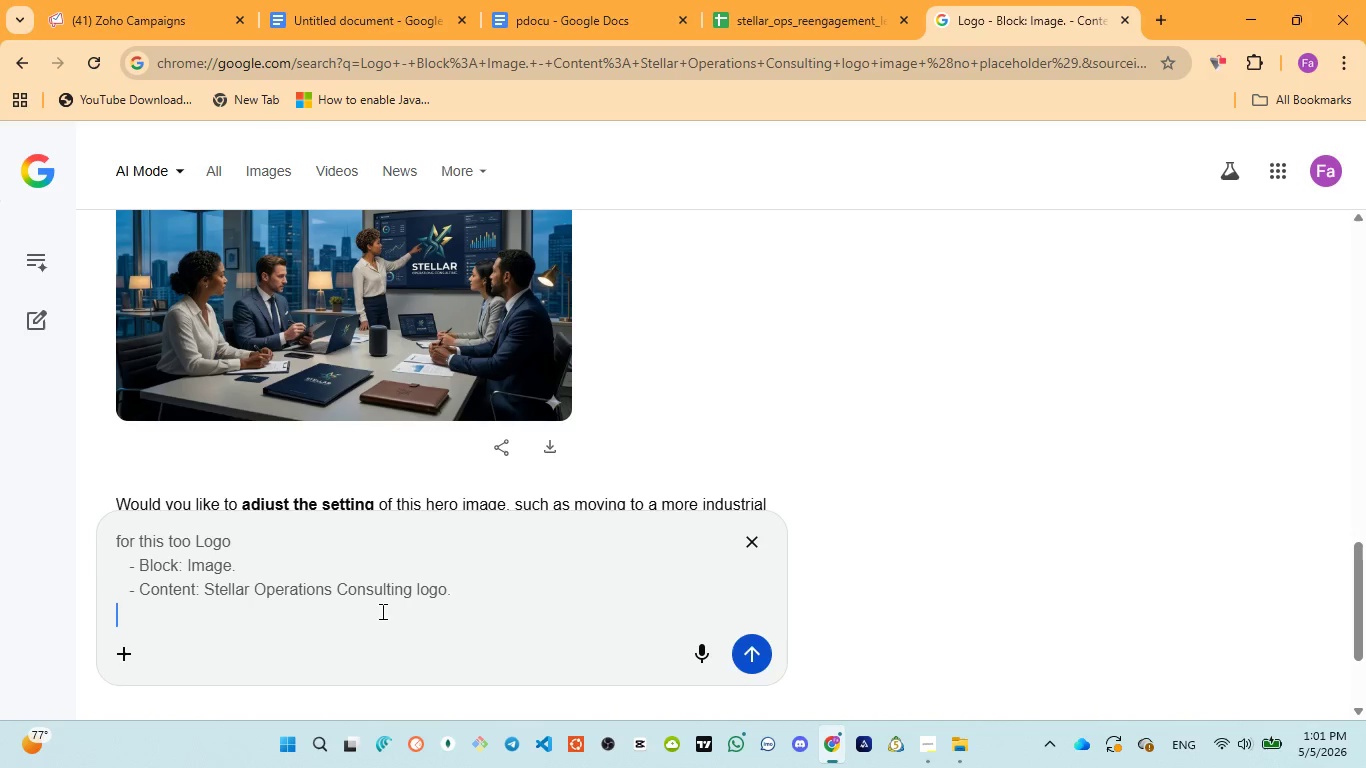 
key(Enter)
 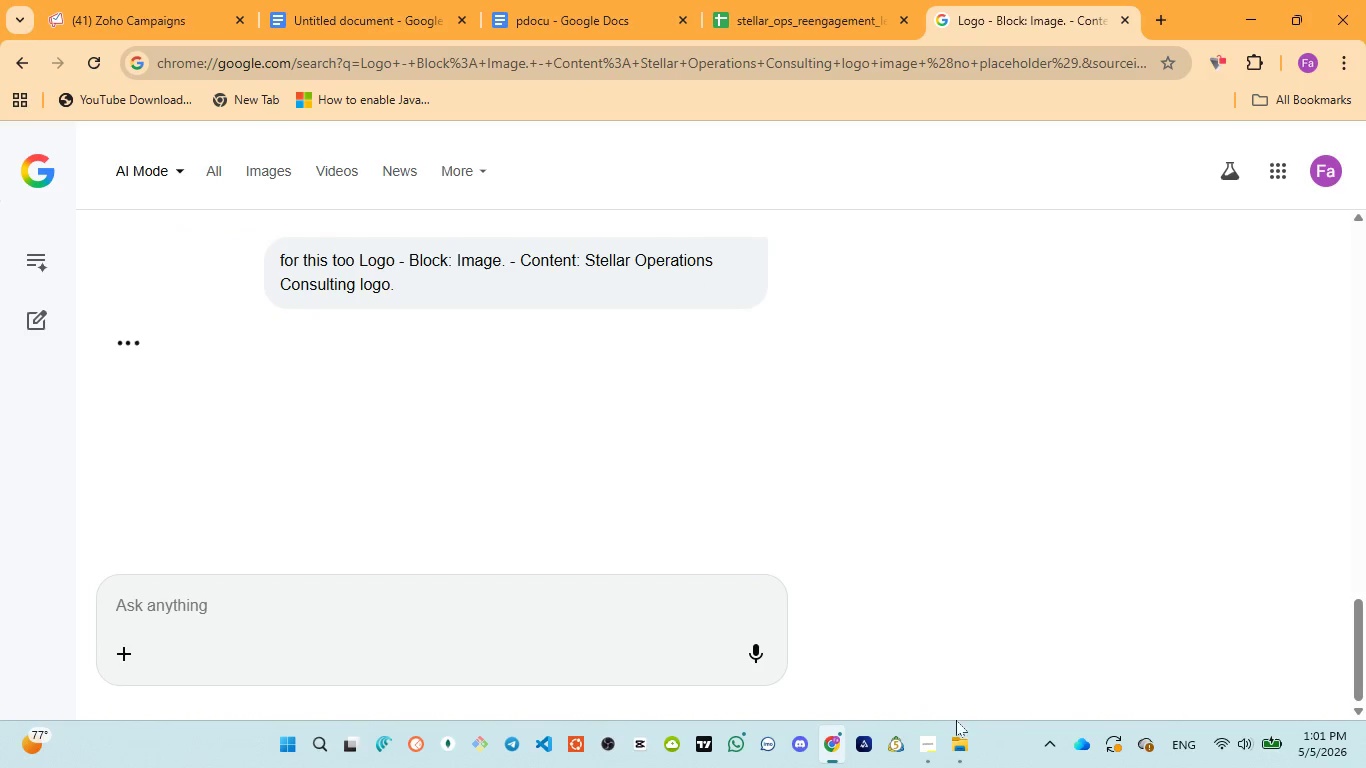 
left_click_drag(start_coordinate=[954, 686], to_coordinate=[956, 675])
 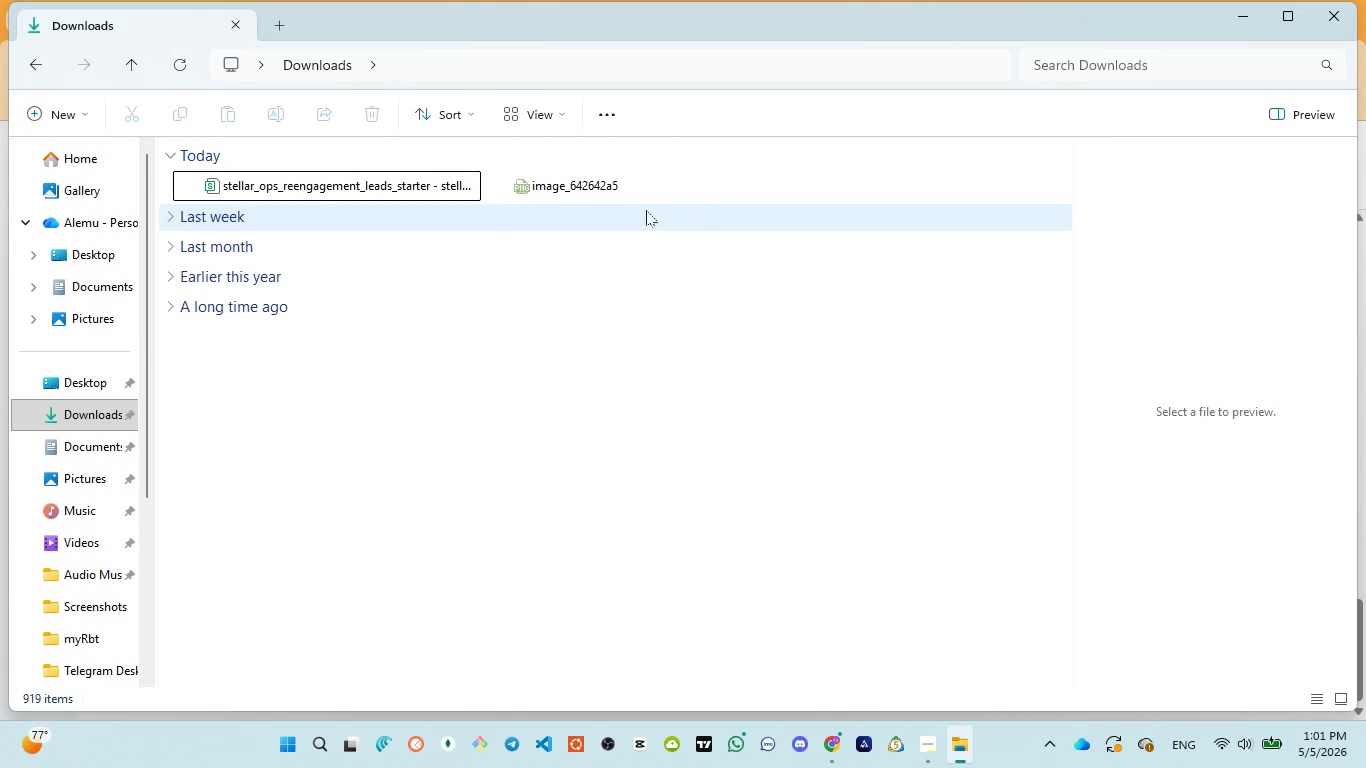 
left_click([593, 185])
 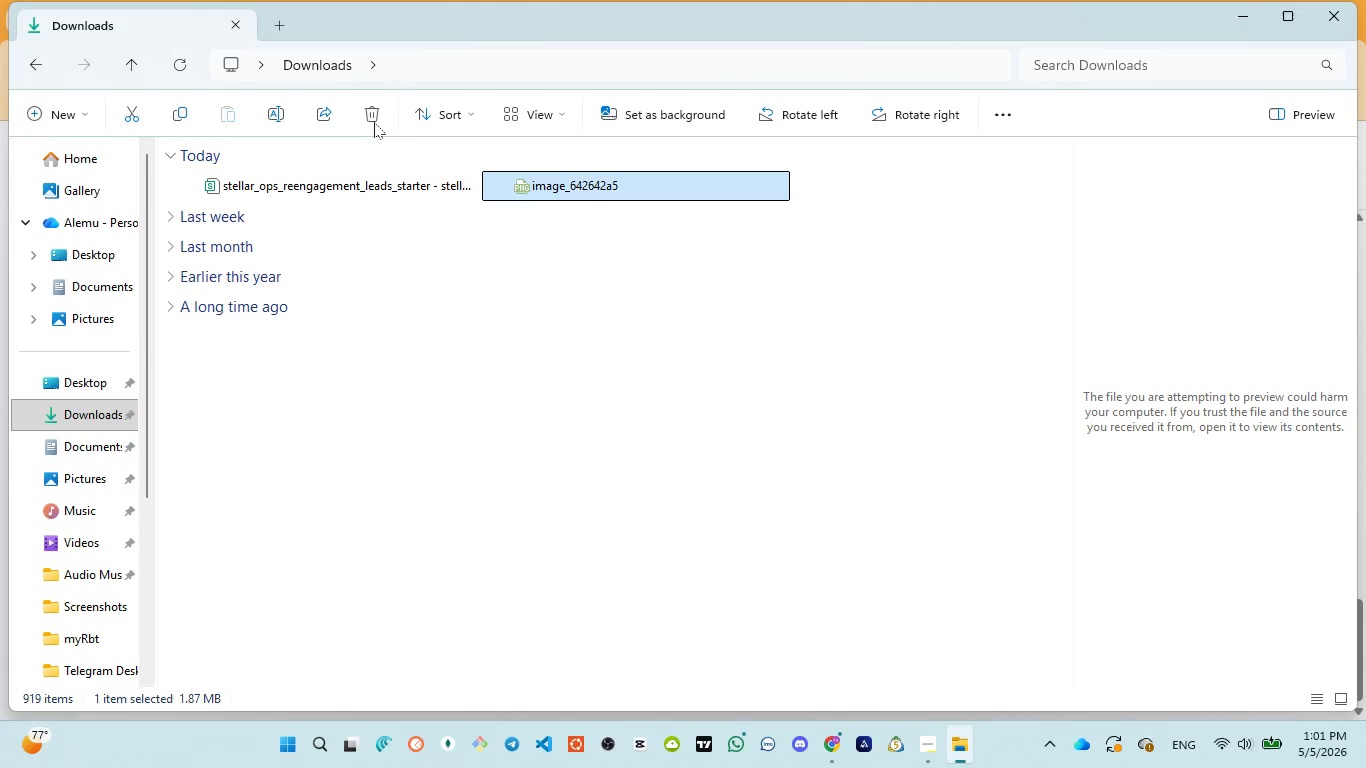 
left_click([372, 116])
 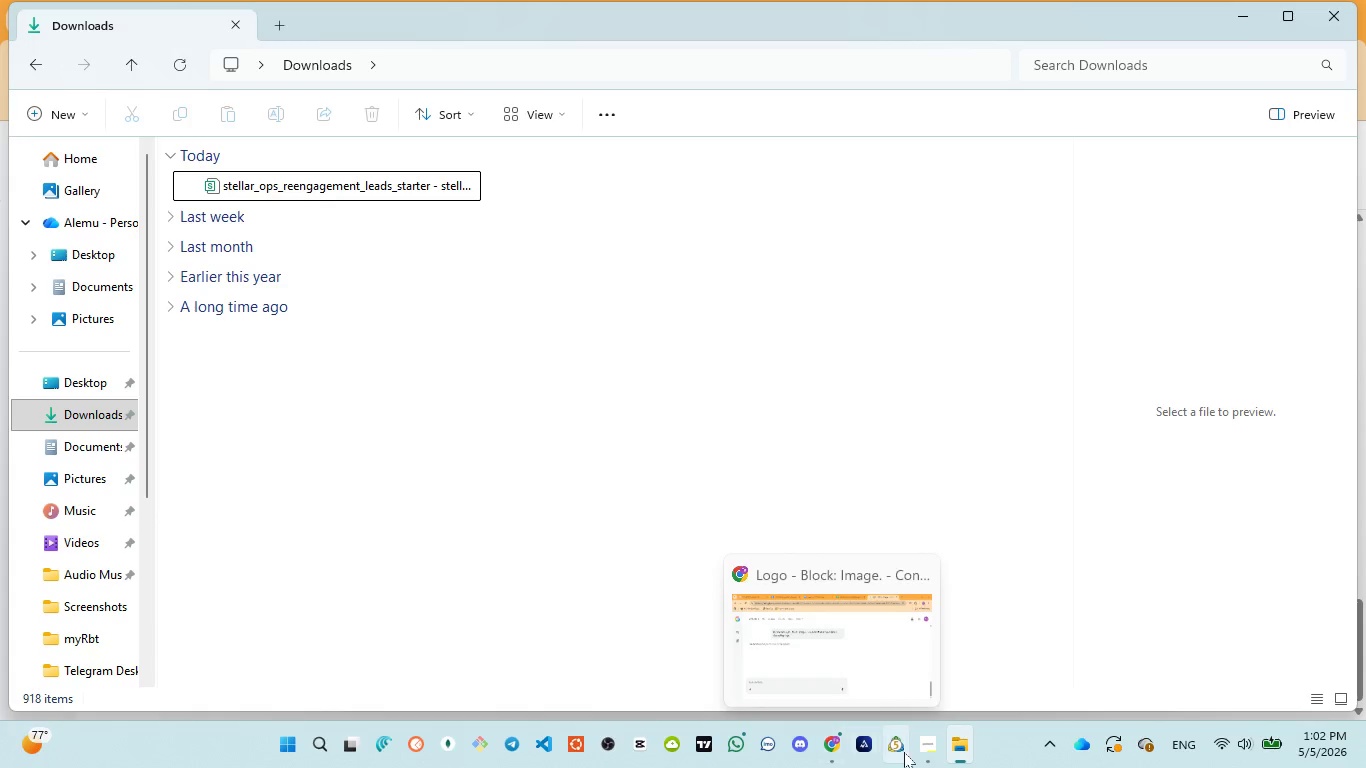 
left_click([926, 681])